 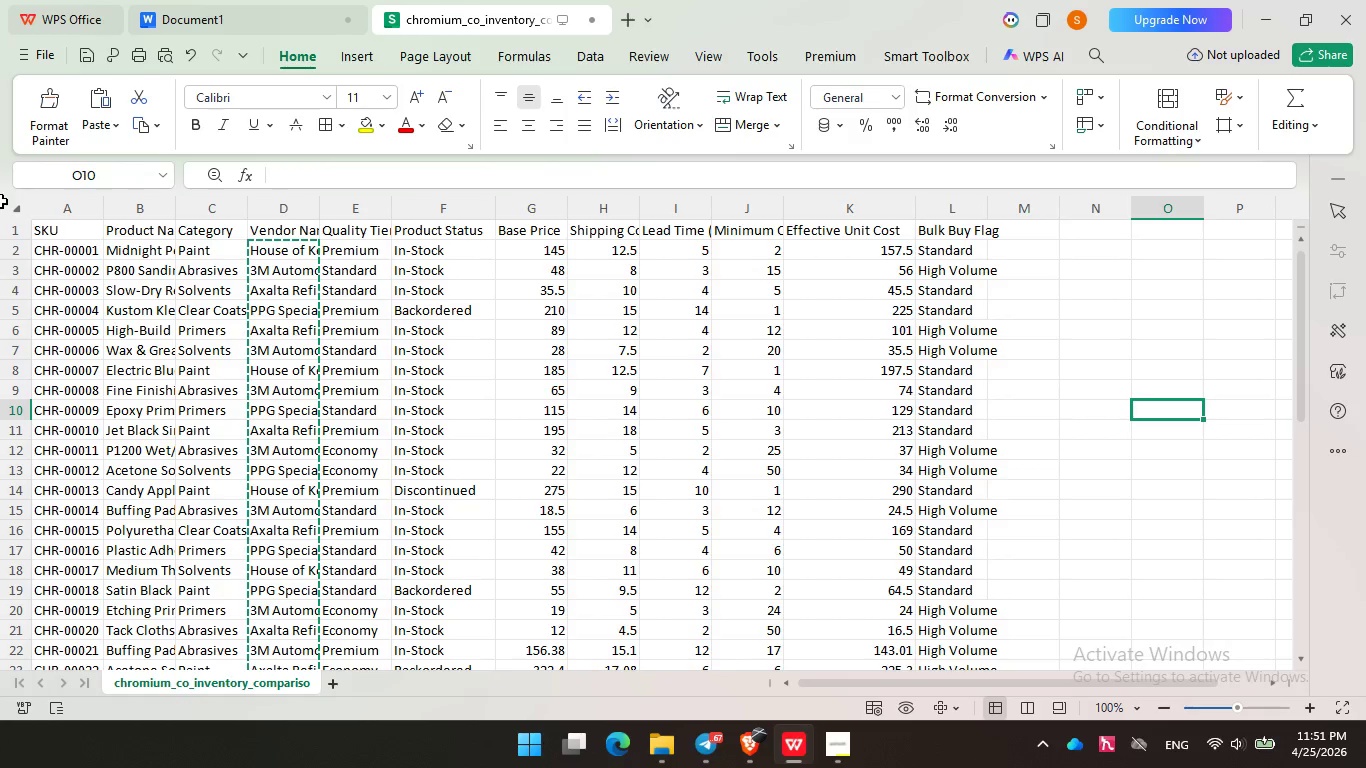 
left_click([771, 745])
 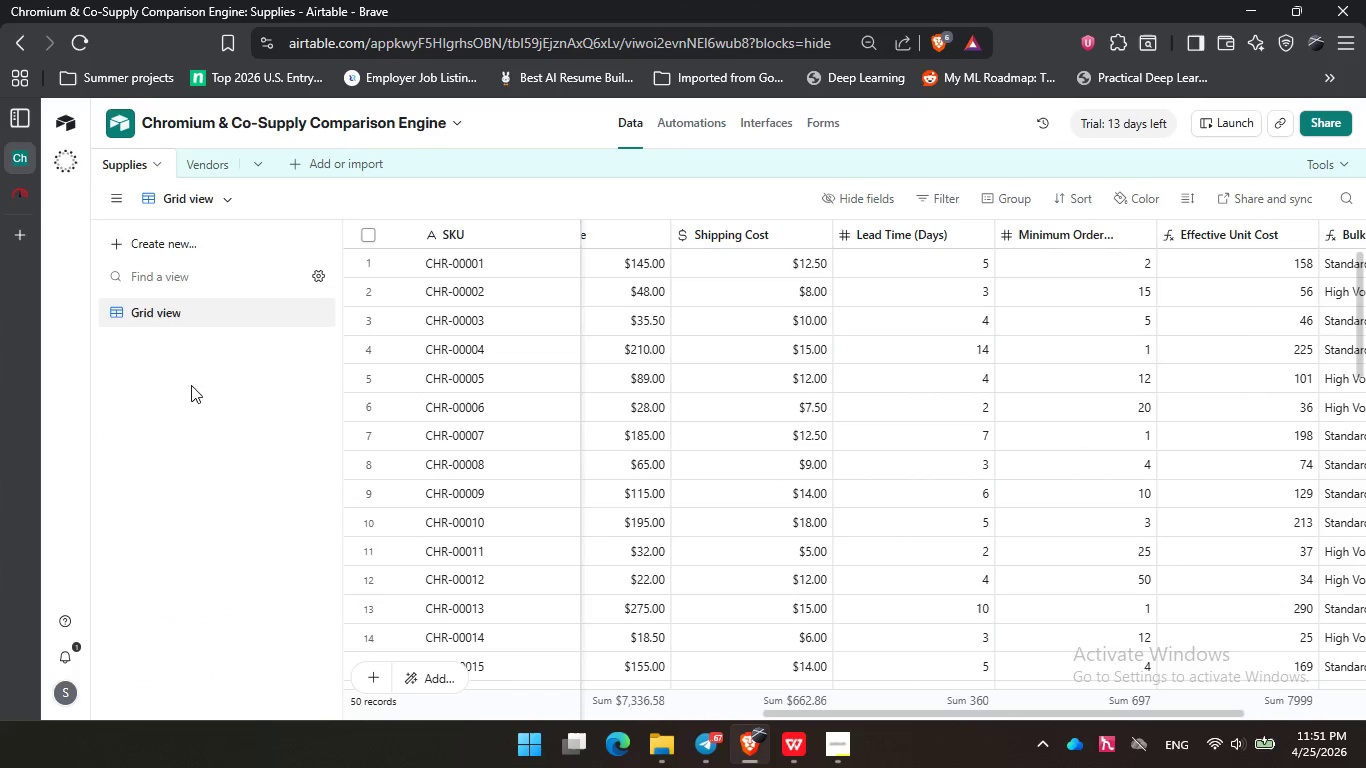 
left_click([208, 246])
 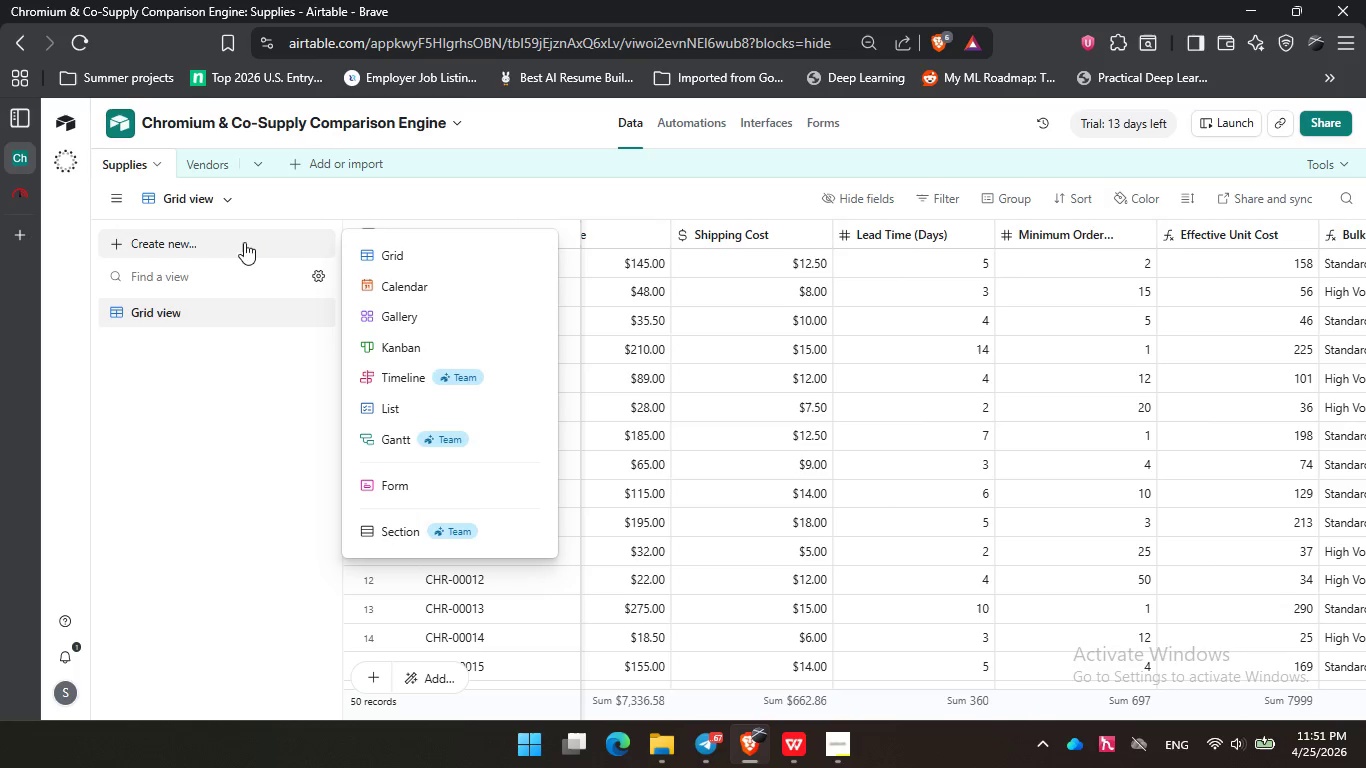 
left_click([428, 264])
 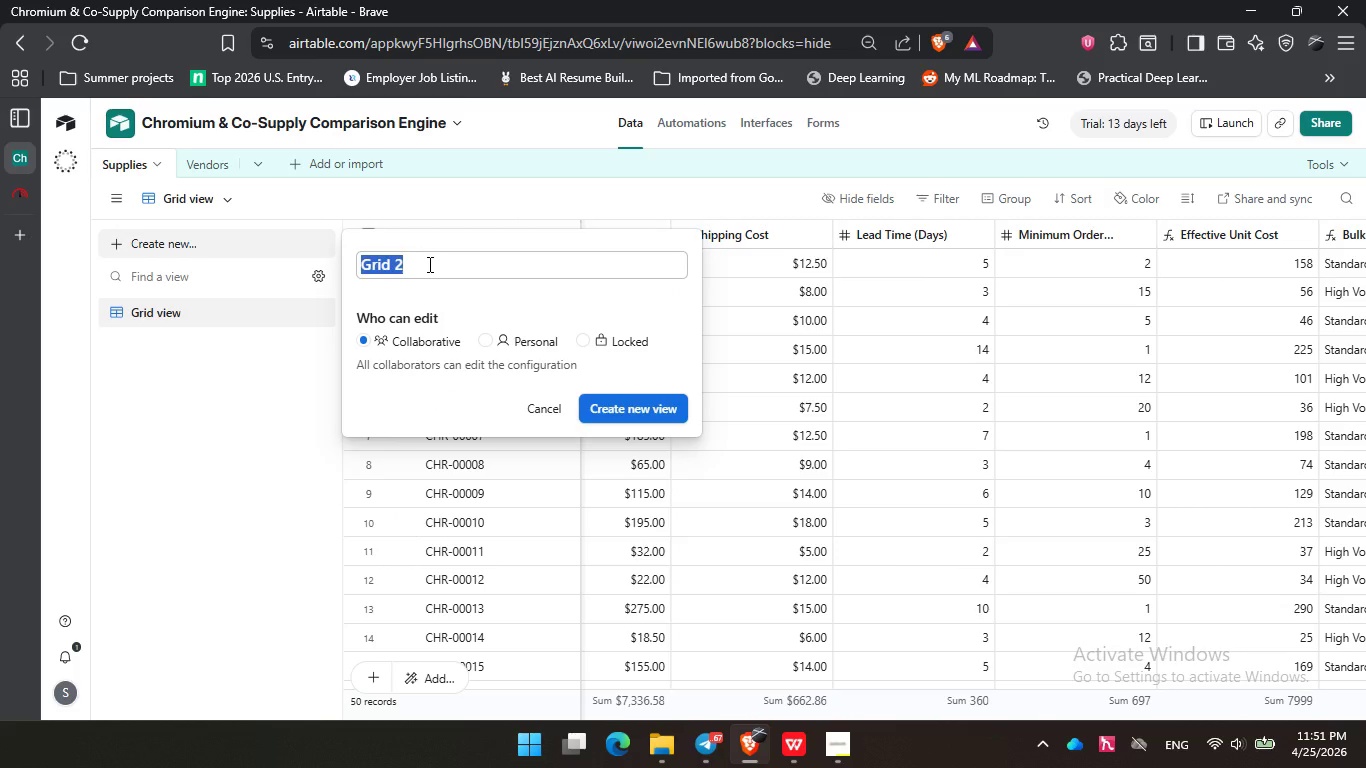 
type(Category Compat)
key(Backspace)
type(rison)
 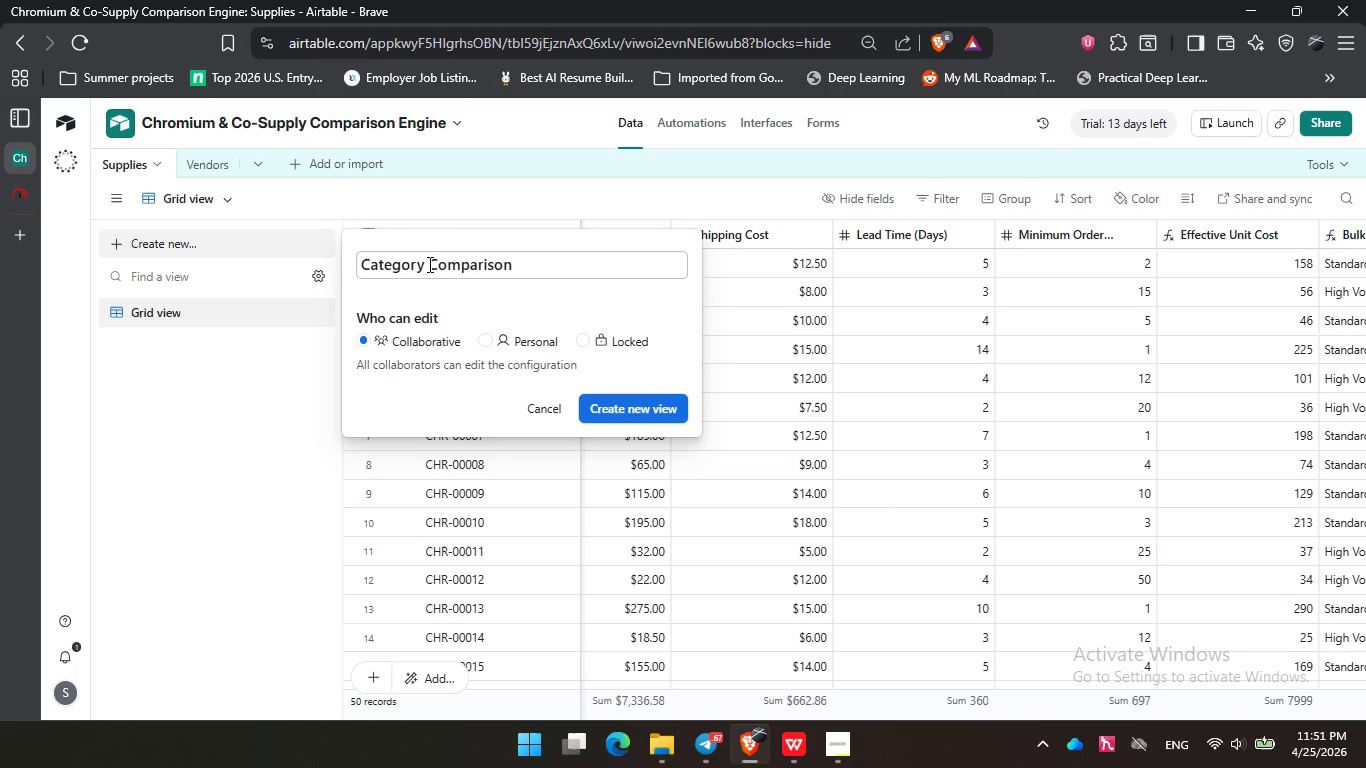 
key(Enter)
 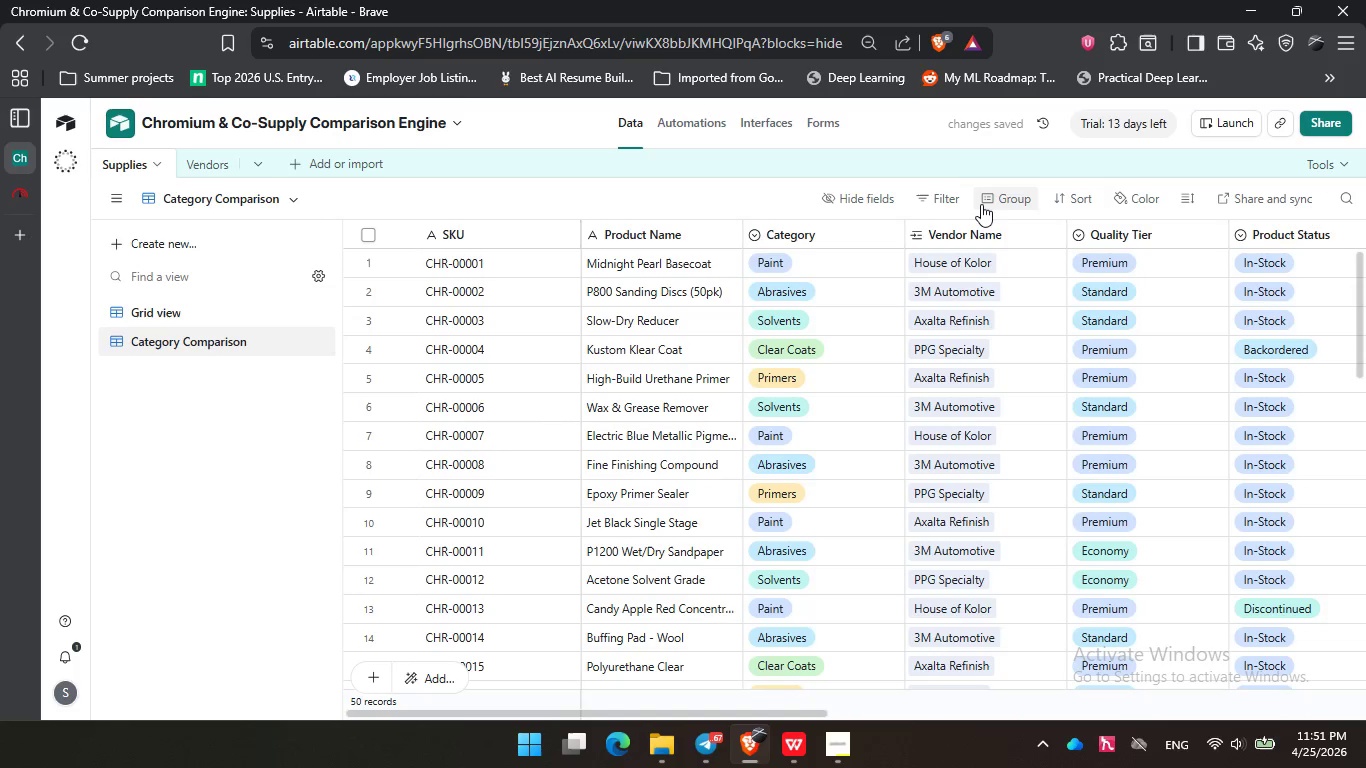 
left_click([932, 194])
 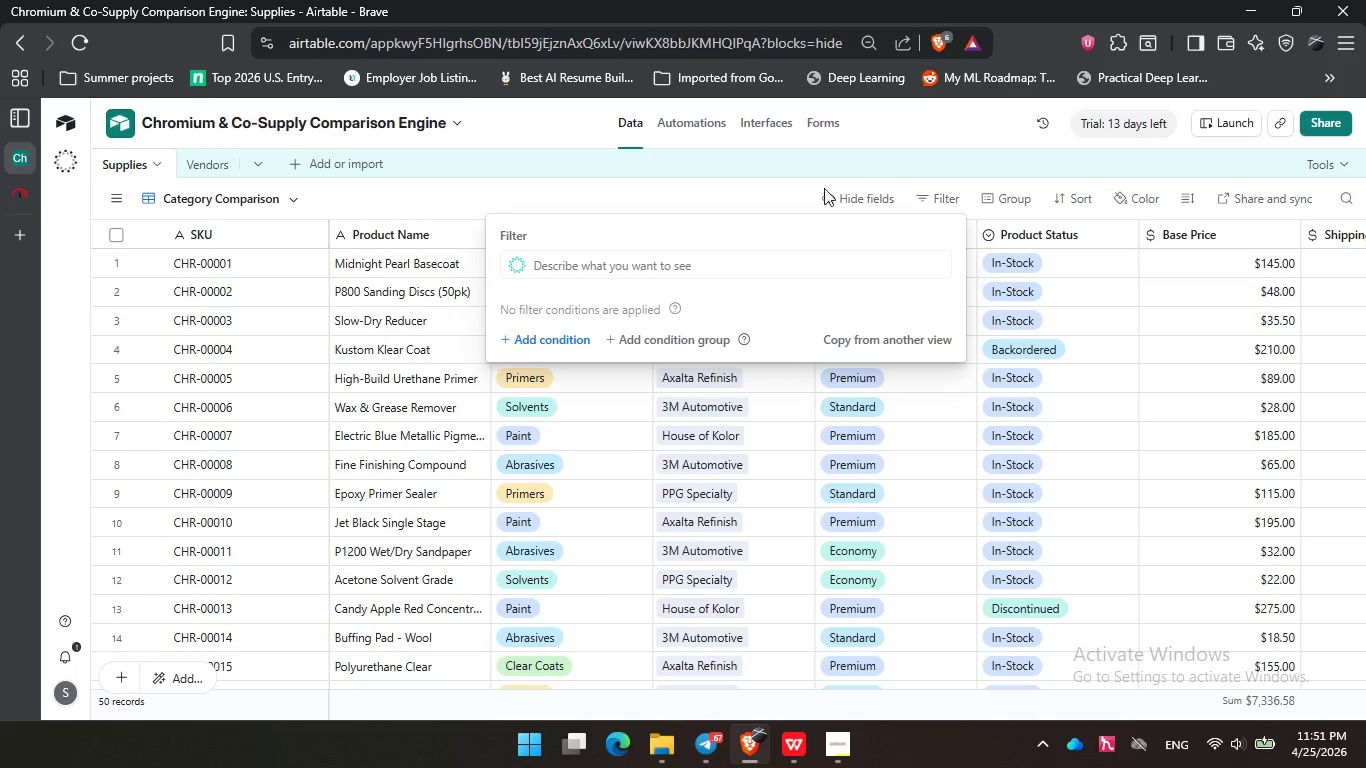 
wait(6.78)
 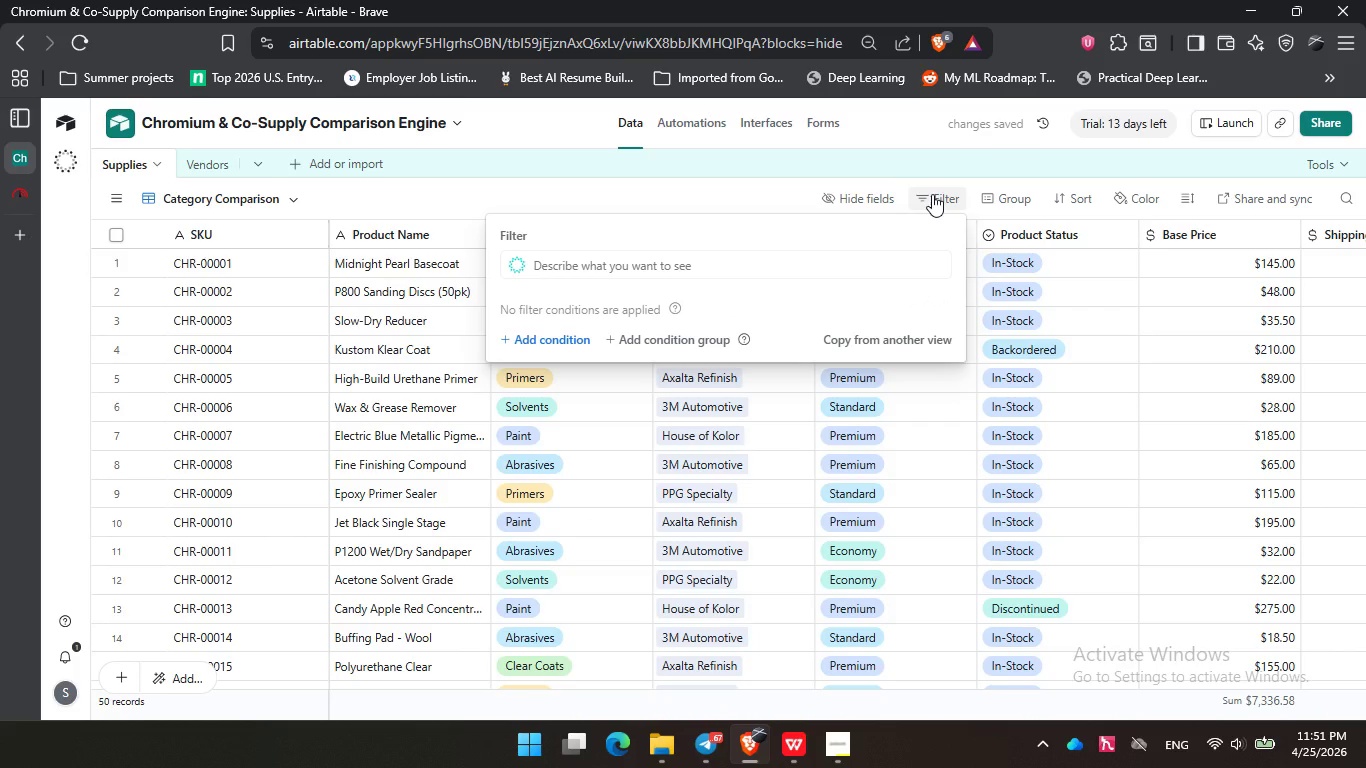 
left_click([877, 291])
 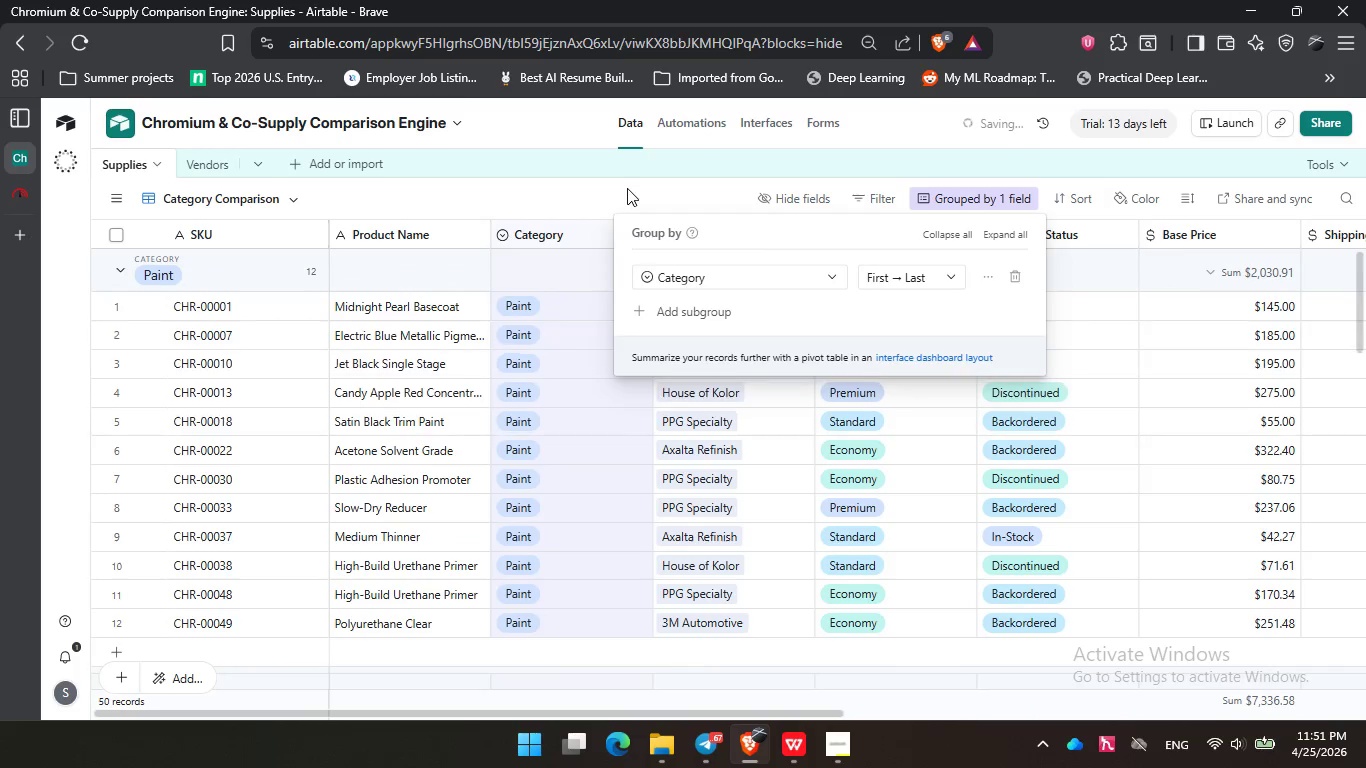 
left_click([627, 188])
 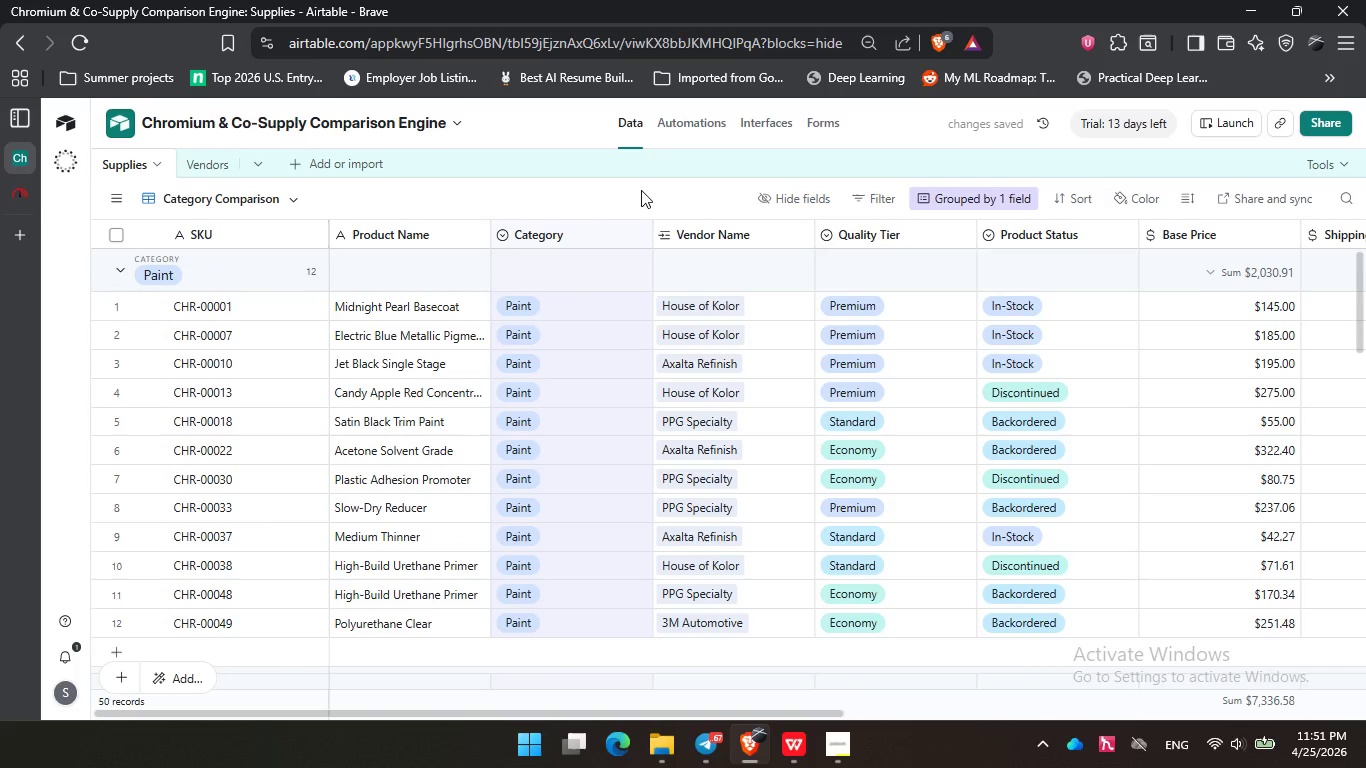 
left_click([1064, 196])
 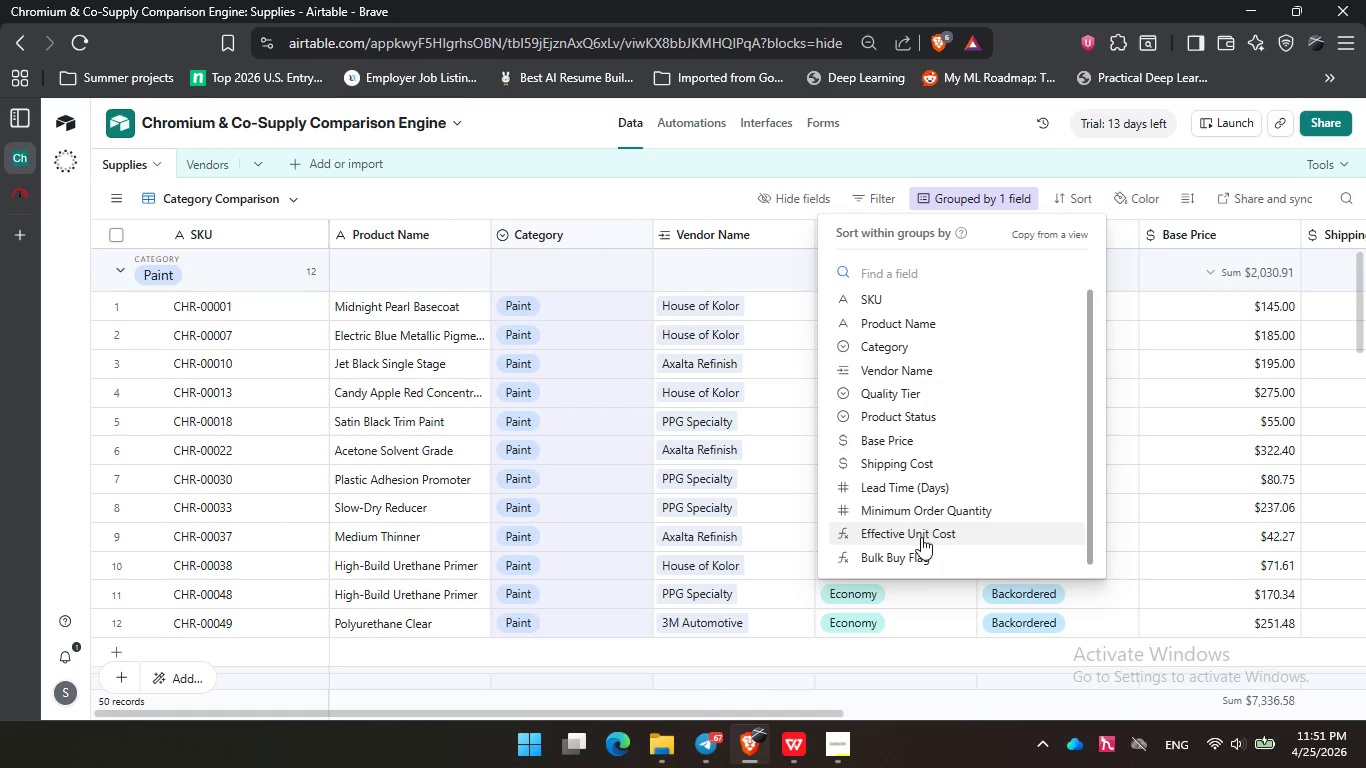 
scroll: coordinate [942, 563], scroll_direction: down, amount: 1.0
 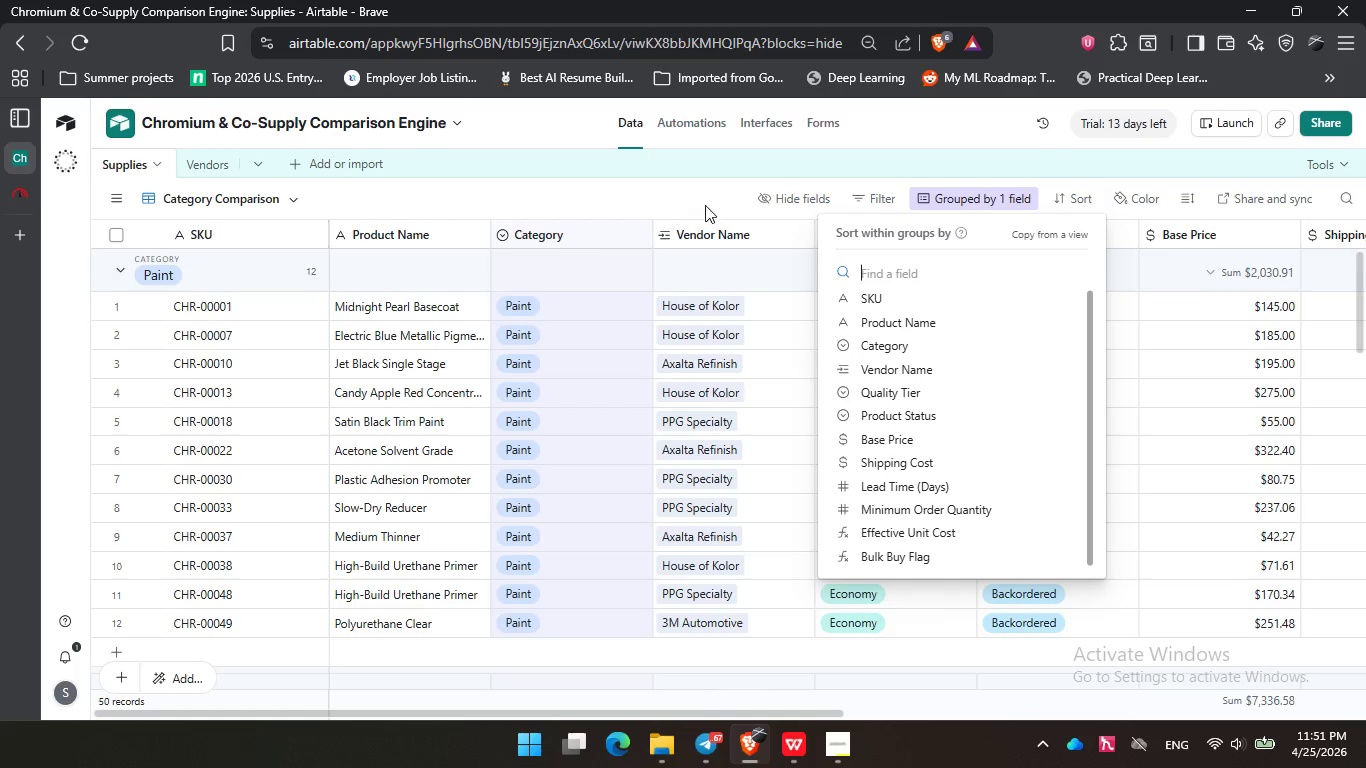 
left_click([653, 182])
 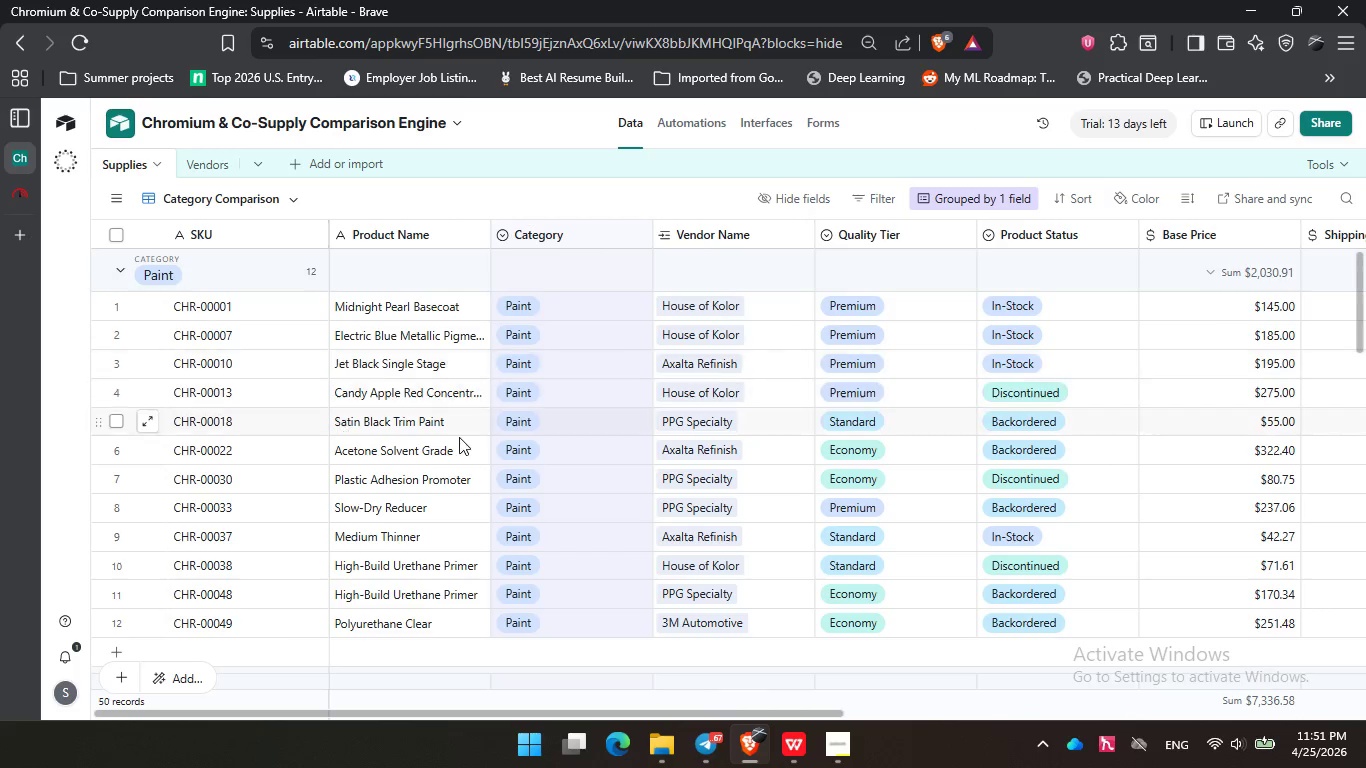 
scroll: coordinate [459, 435], scroll_direction: down, amount: 10.0
 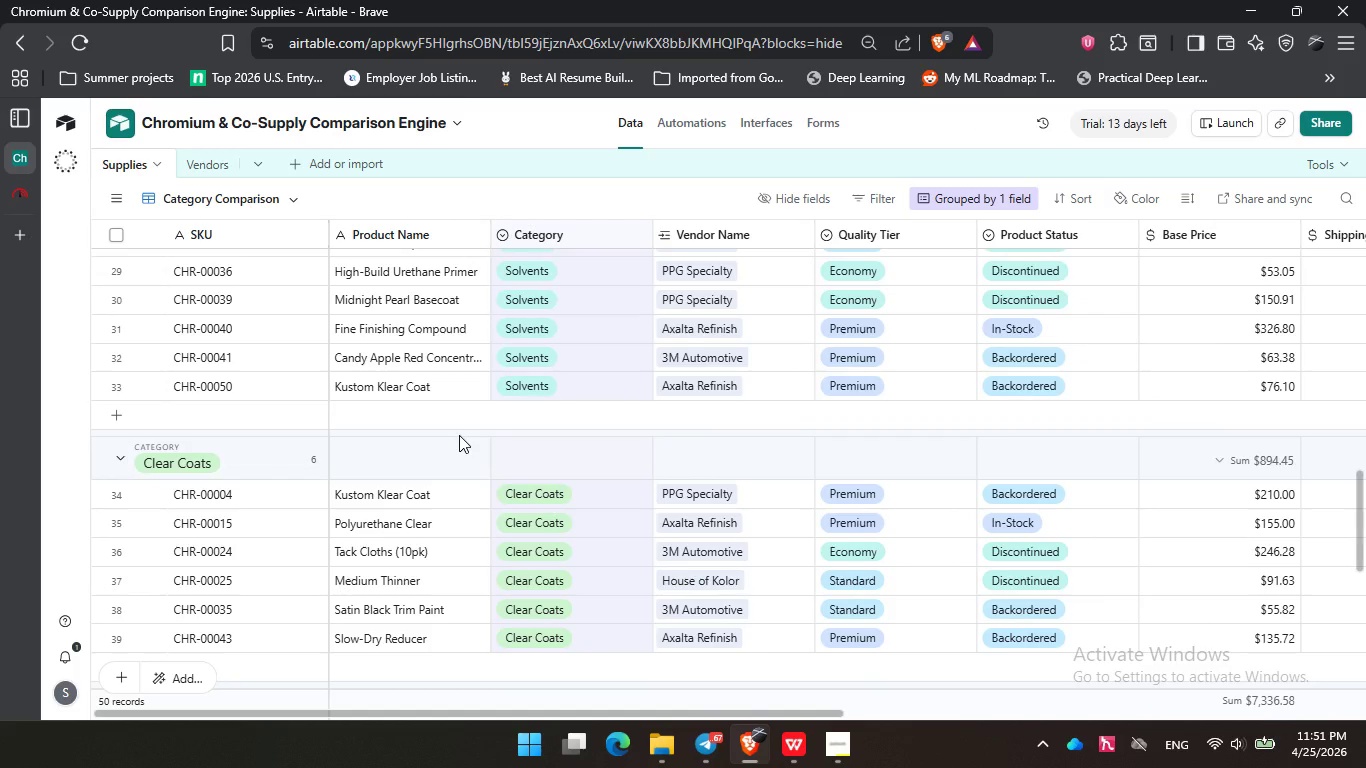 
scroll: coordinate [459, 435], scroll_direction: up, amount: 16.0
 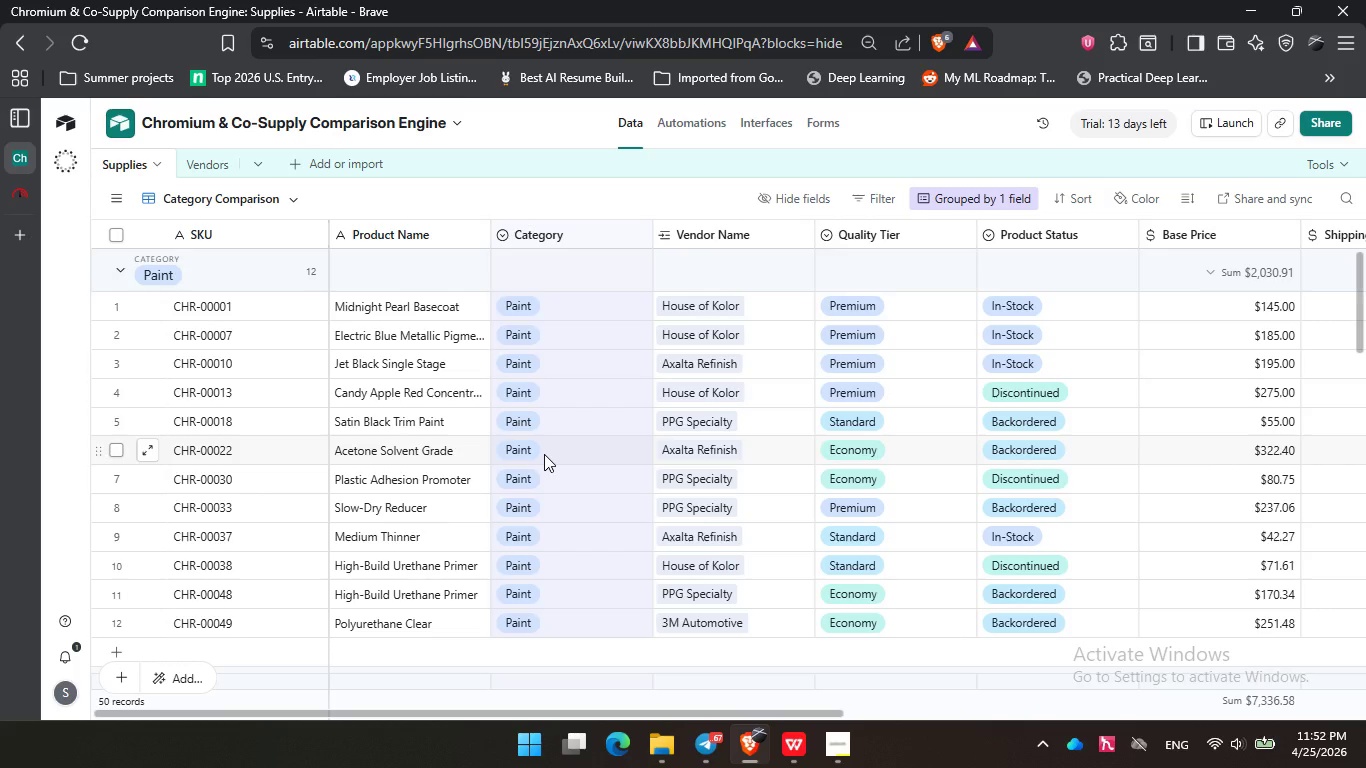 
wait(15.06)
 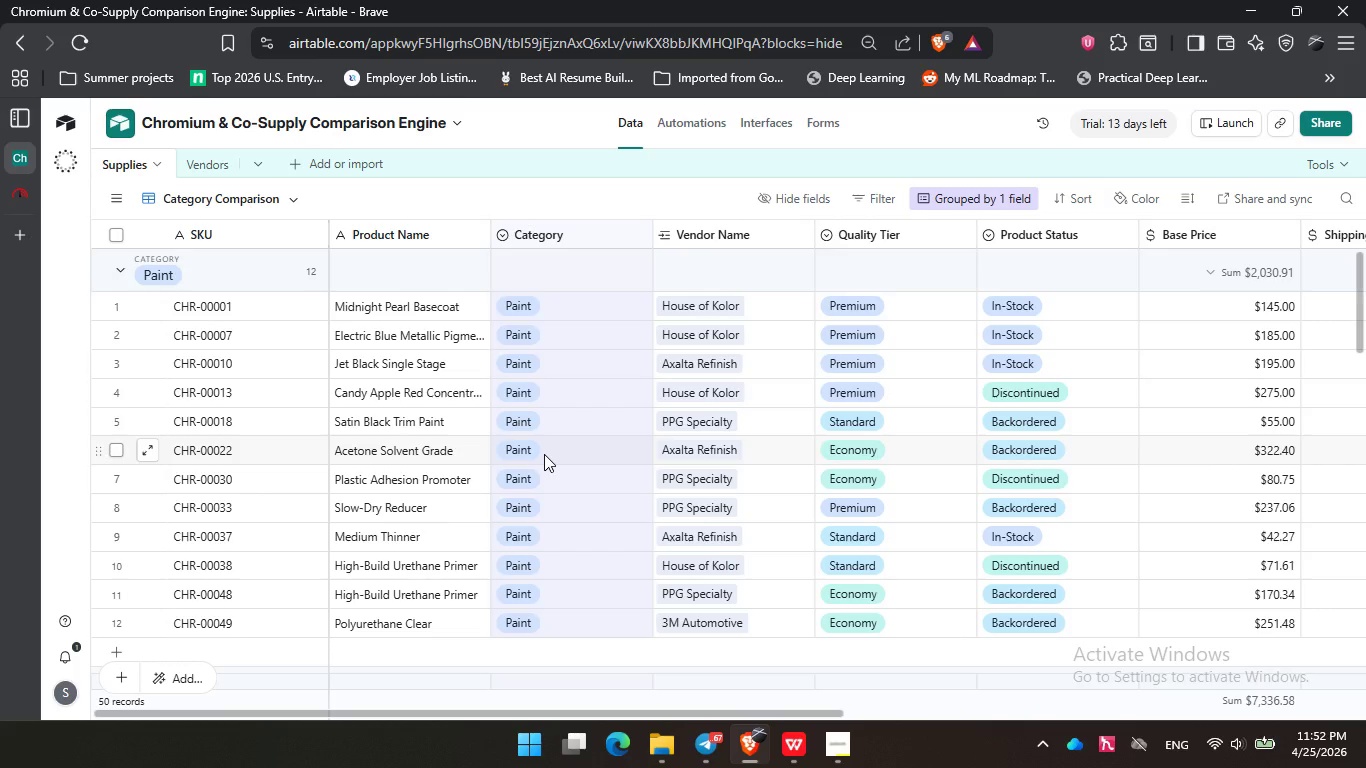 
left_click([213, 164])
 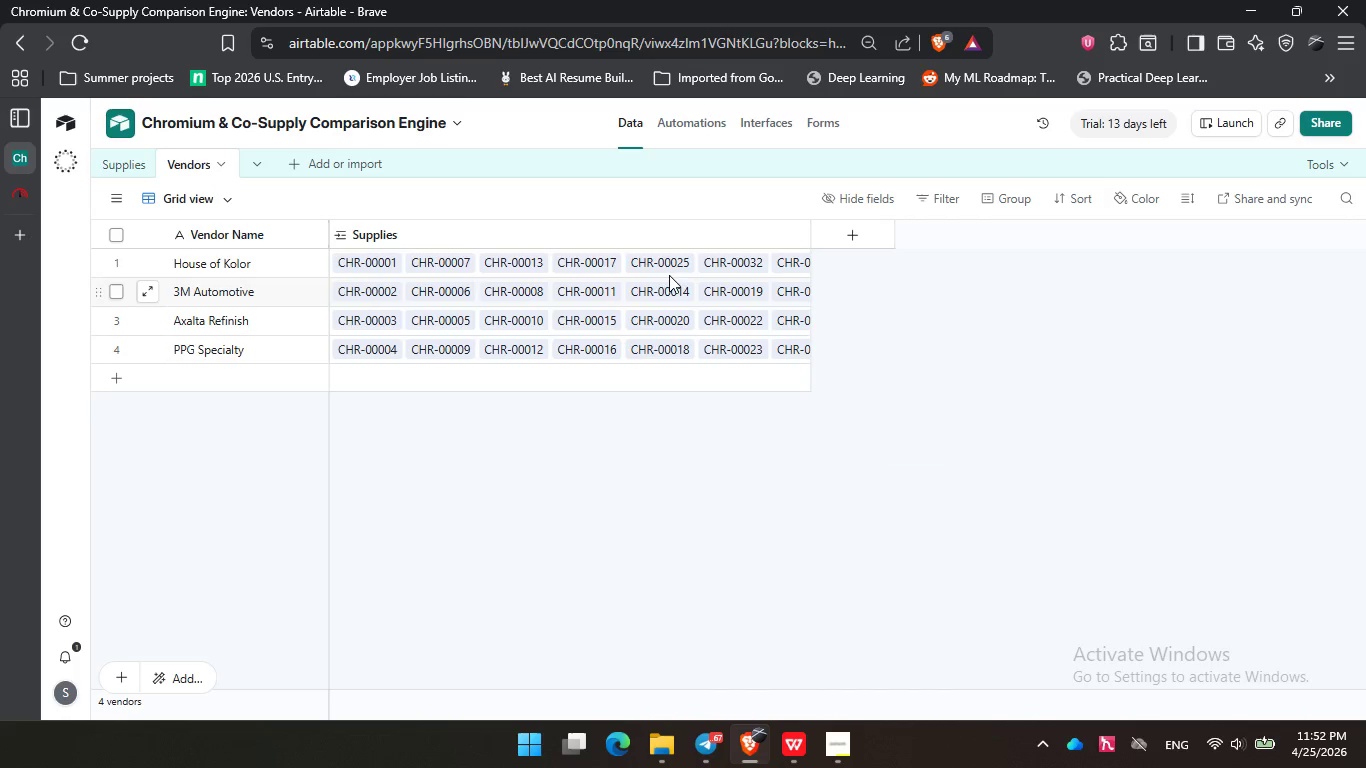 
left_click([864, 230])
 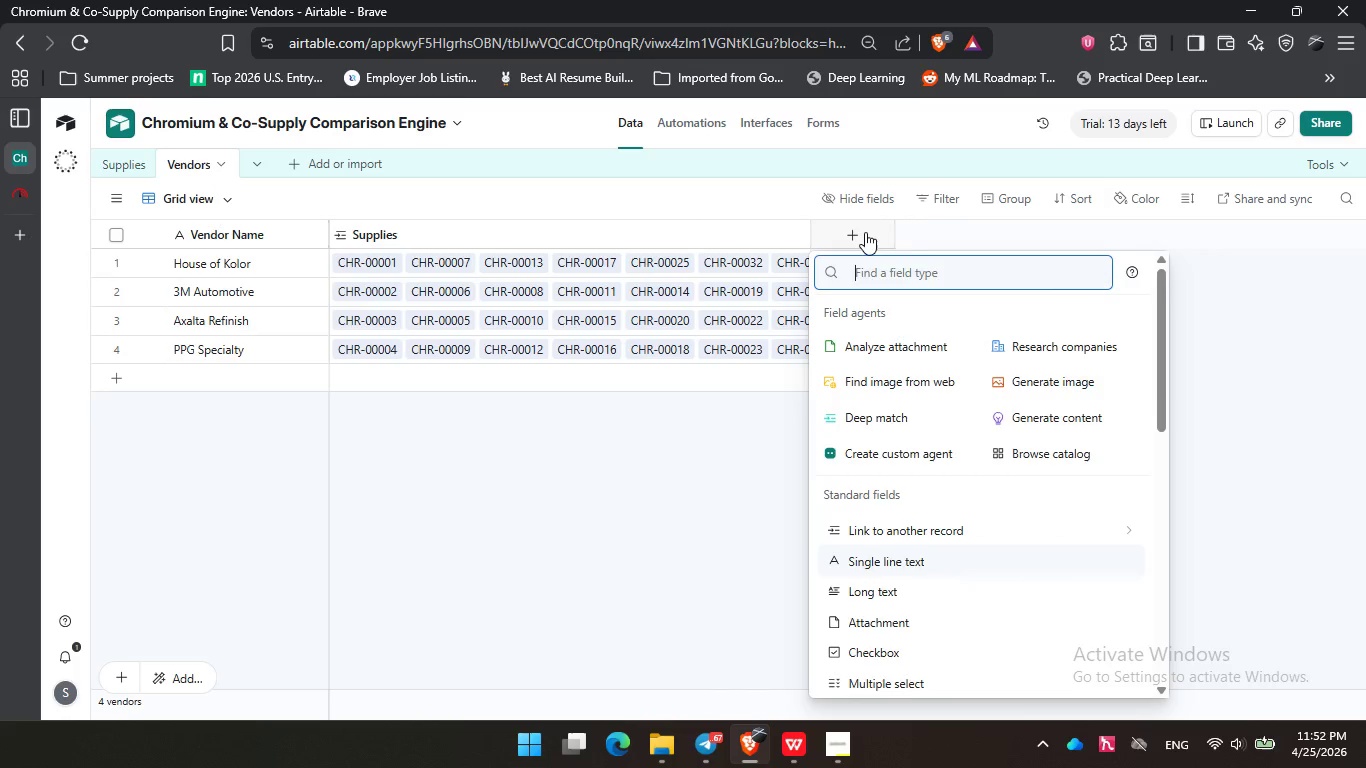 
type(rol)
 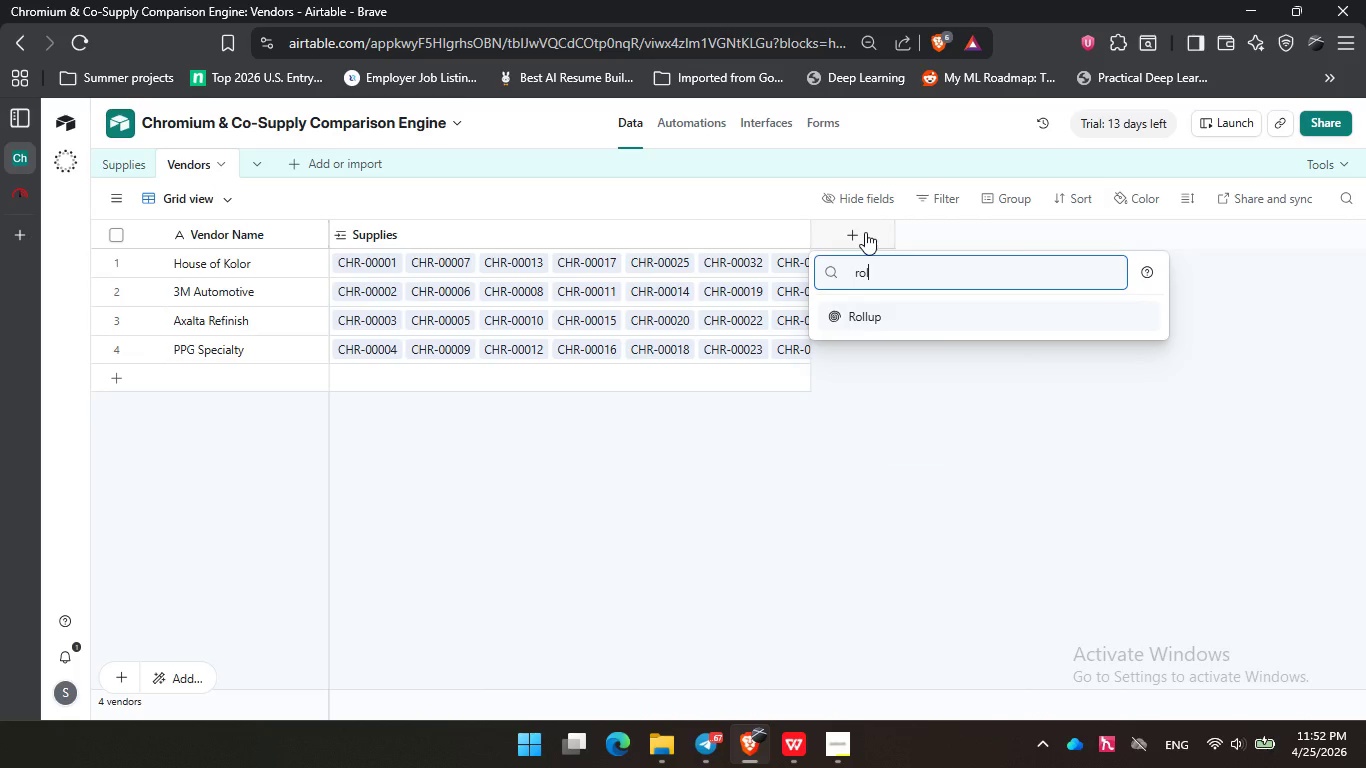 
key(Enter)
 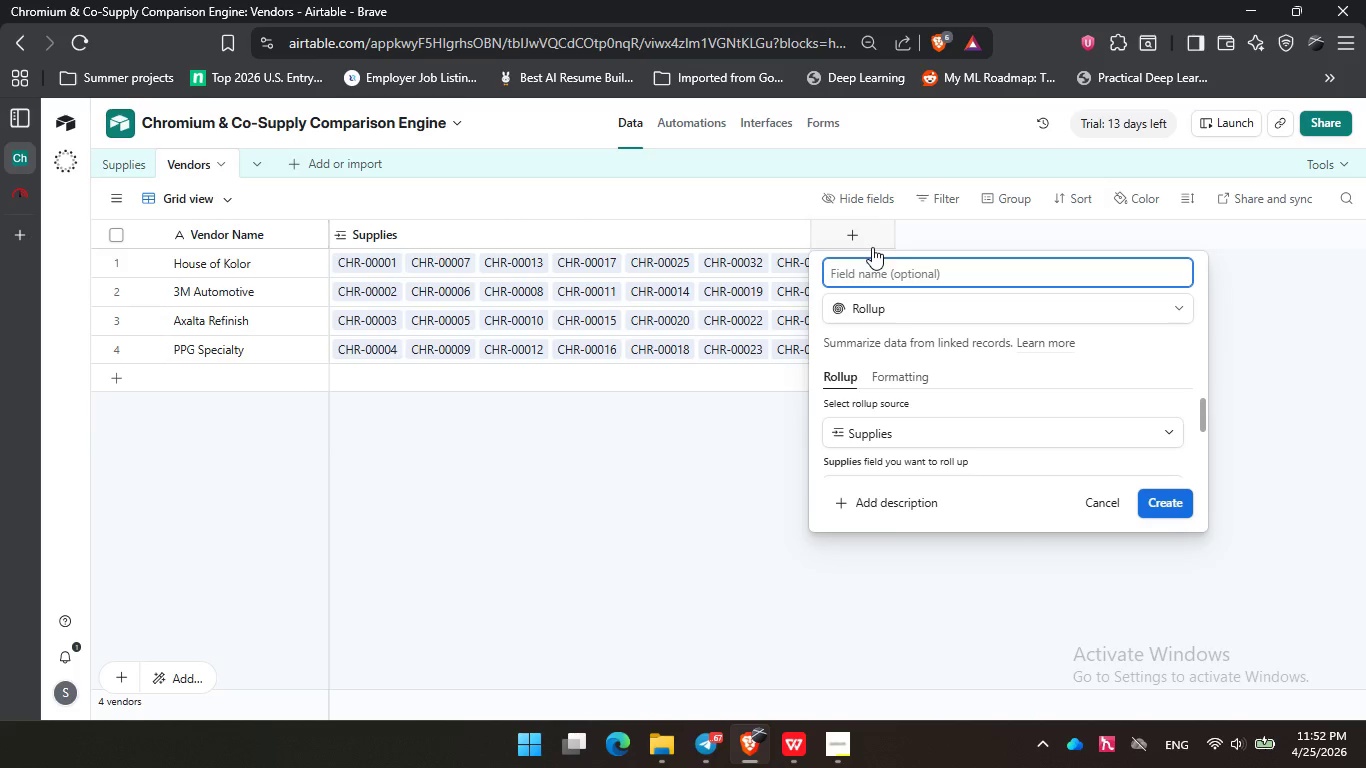 
scroll: coordinate [914, 431], scroll_direction: down, amount: 1.0
 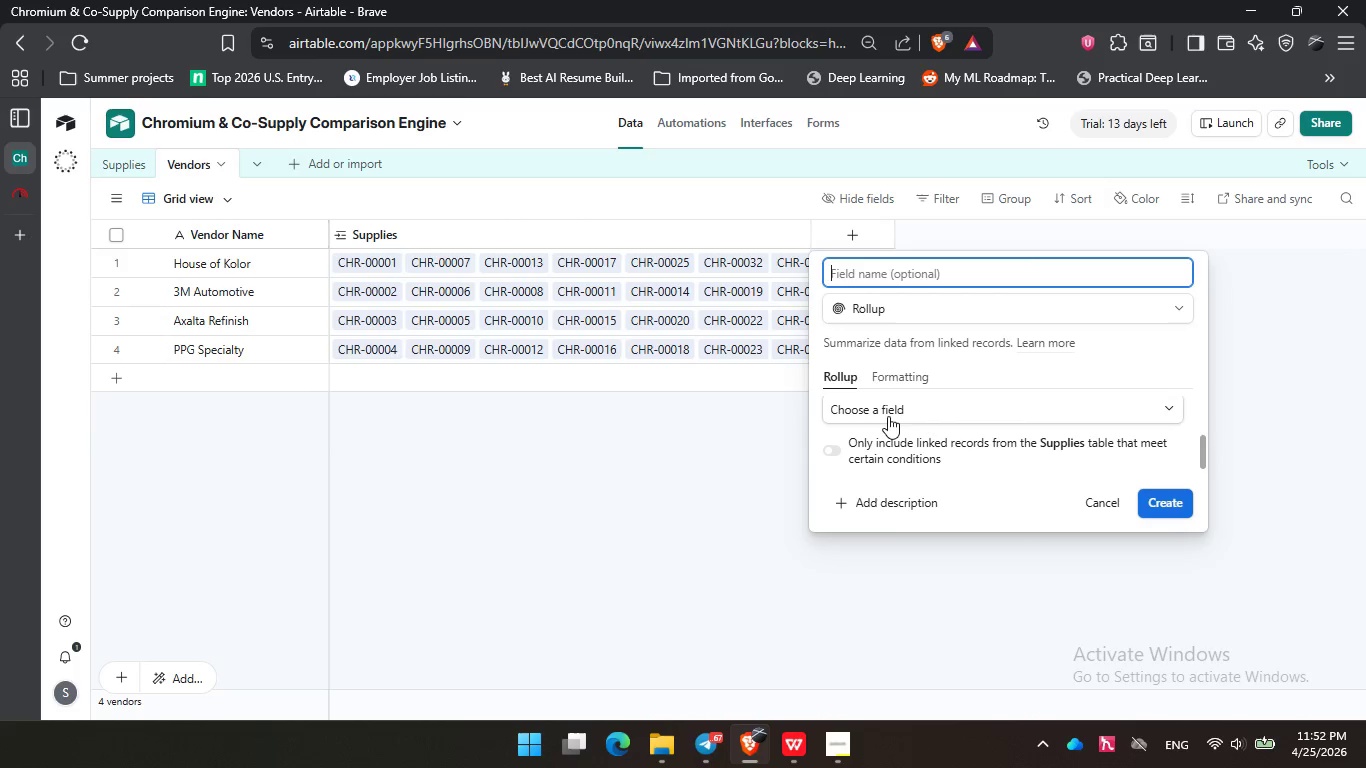 
left_click([888, 415])
 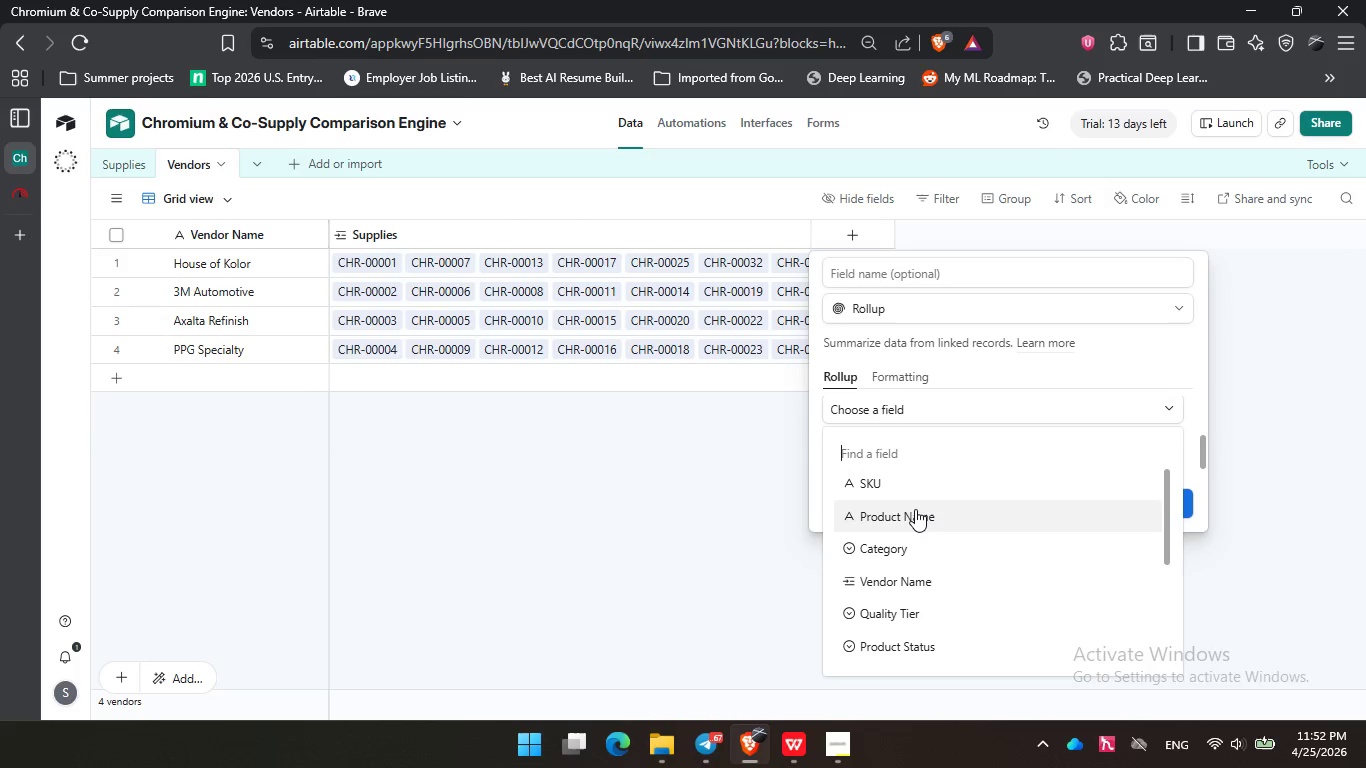 
scroll: coordinate [915, 509], scroll_direction: down, amount: 3.0
 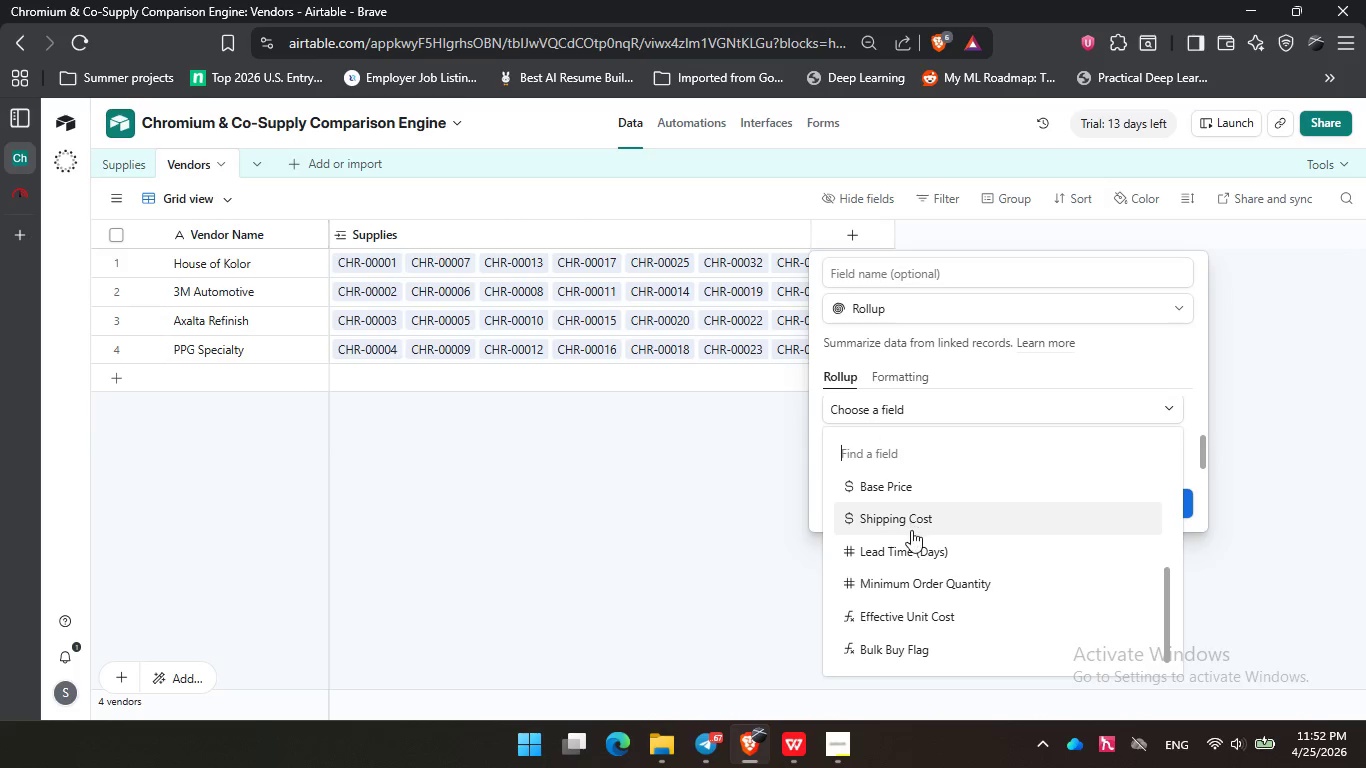 
scroll: coordinate [911, 531], scroll_direction: up, amount: 5.0
 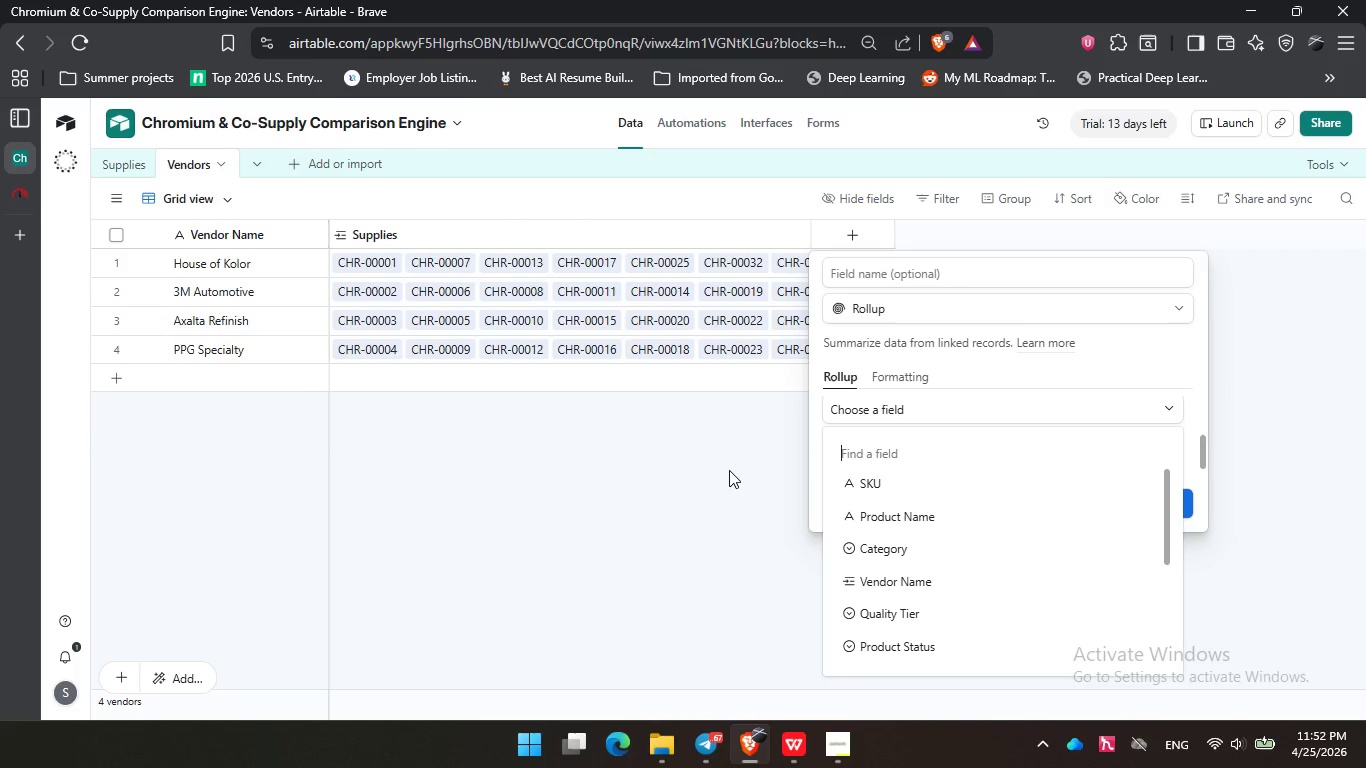 
wait(39.33)
 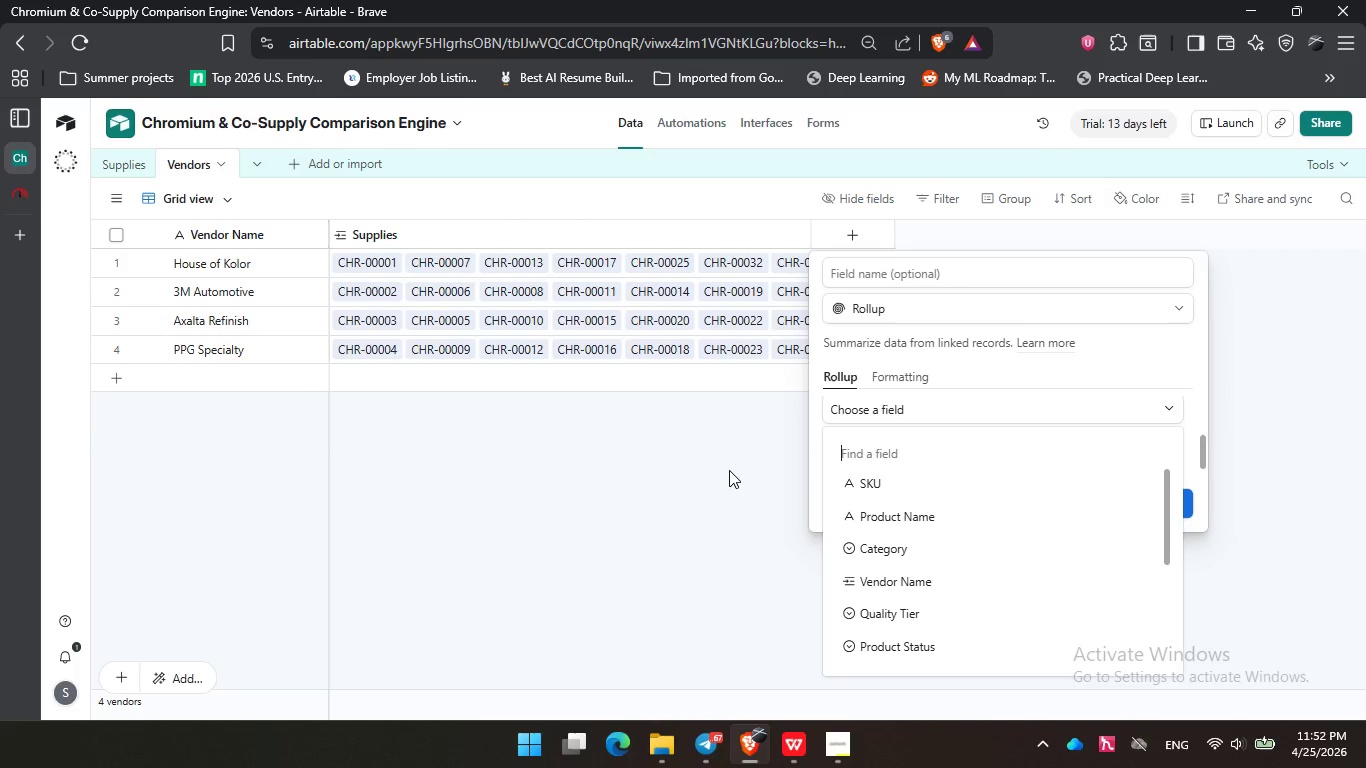 
left_click([685, 444])
 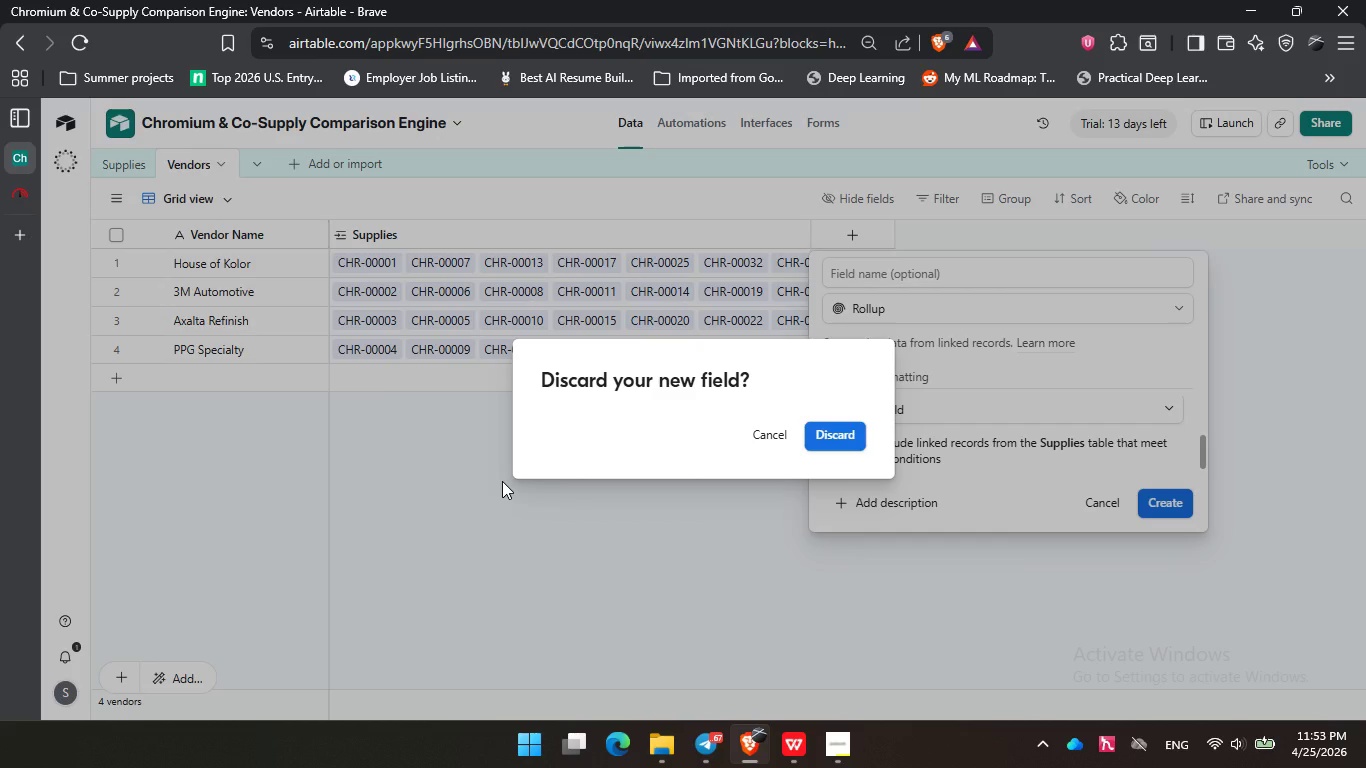 
wait(15.7)
 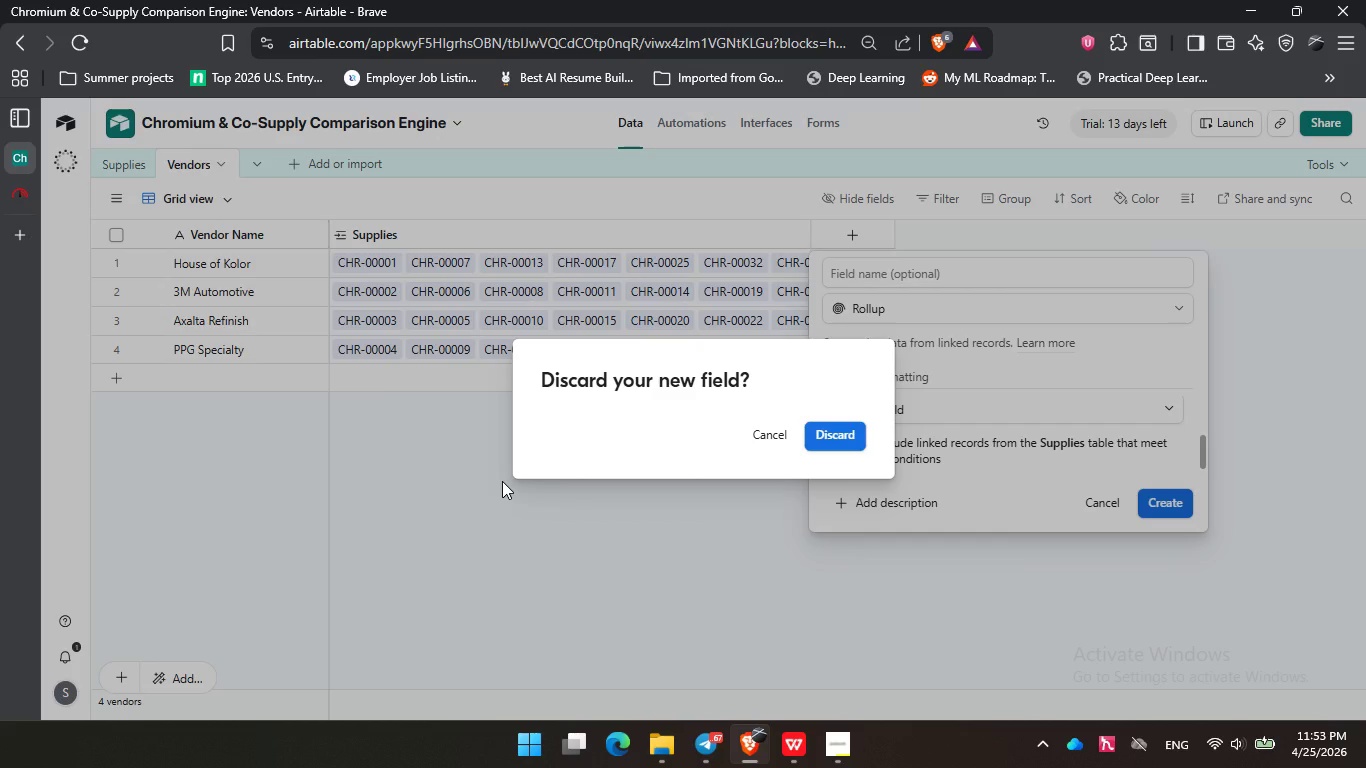 
left_click([842, 428])
 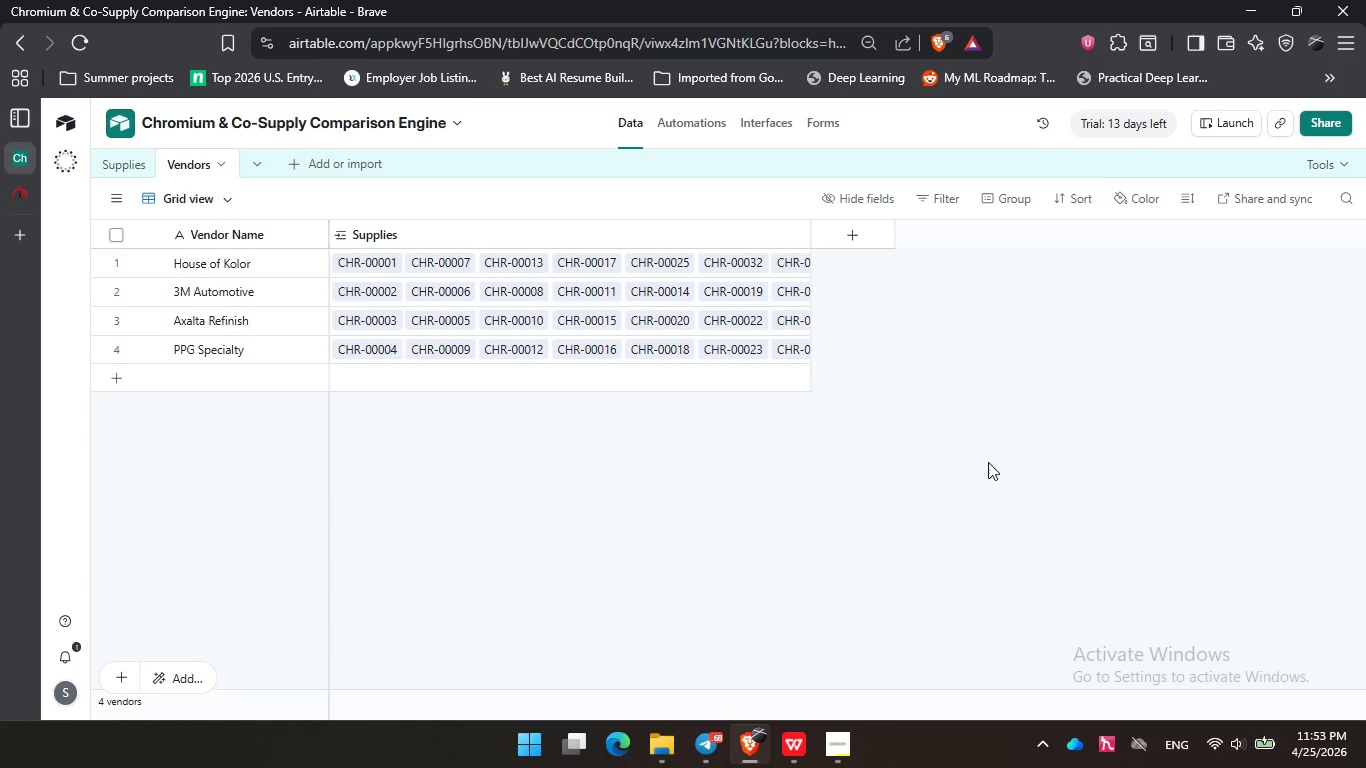 
left_click([984, 462])
 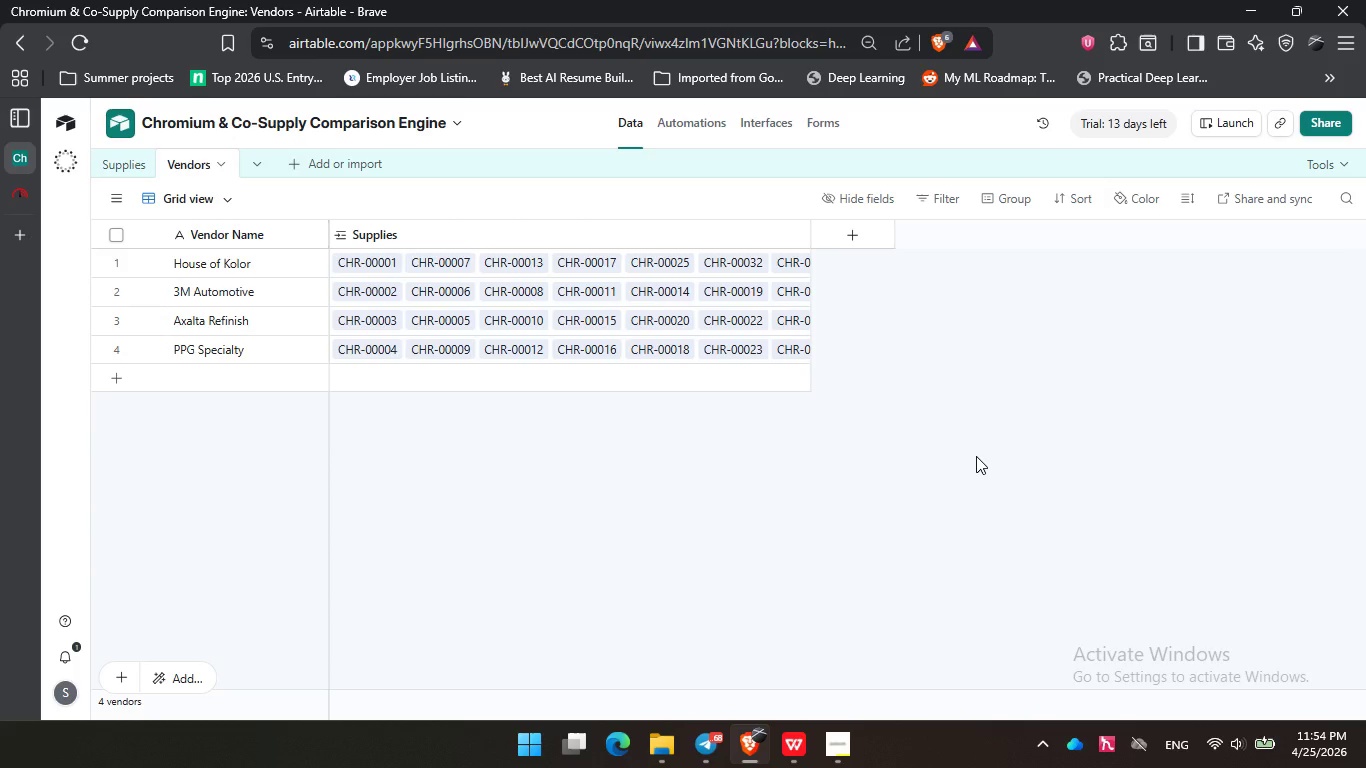 
wait(85.33)
 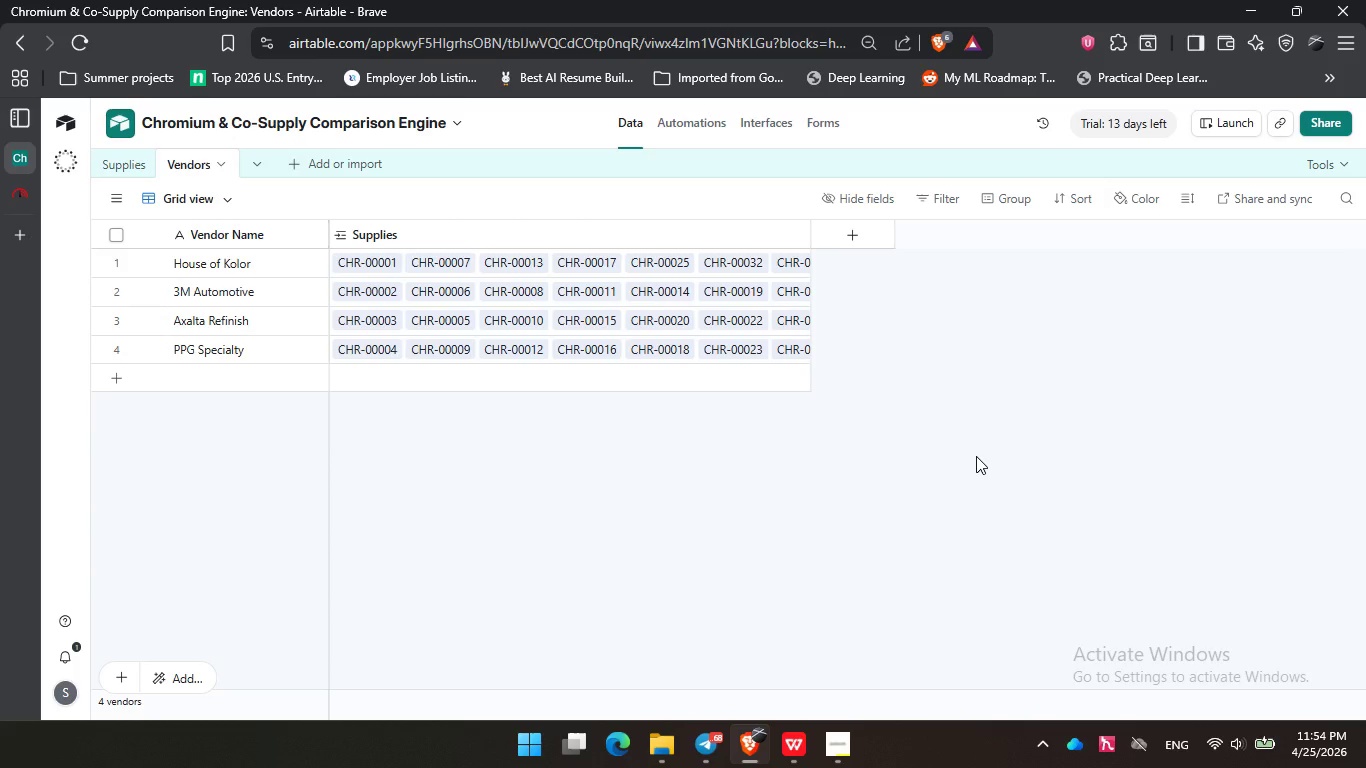 
right_click([976, 456])
 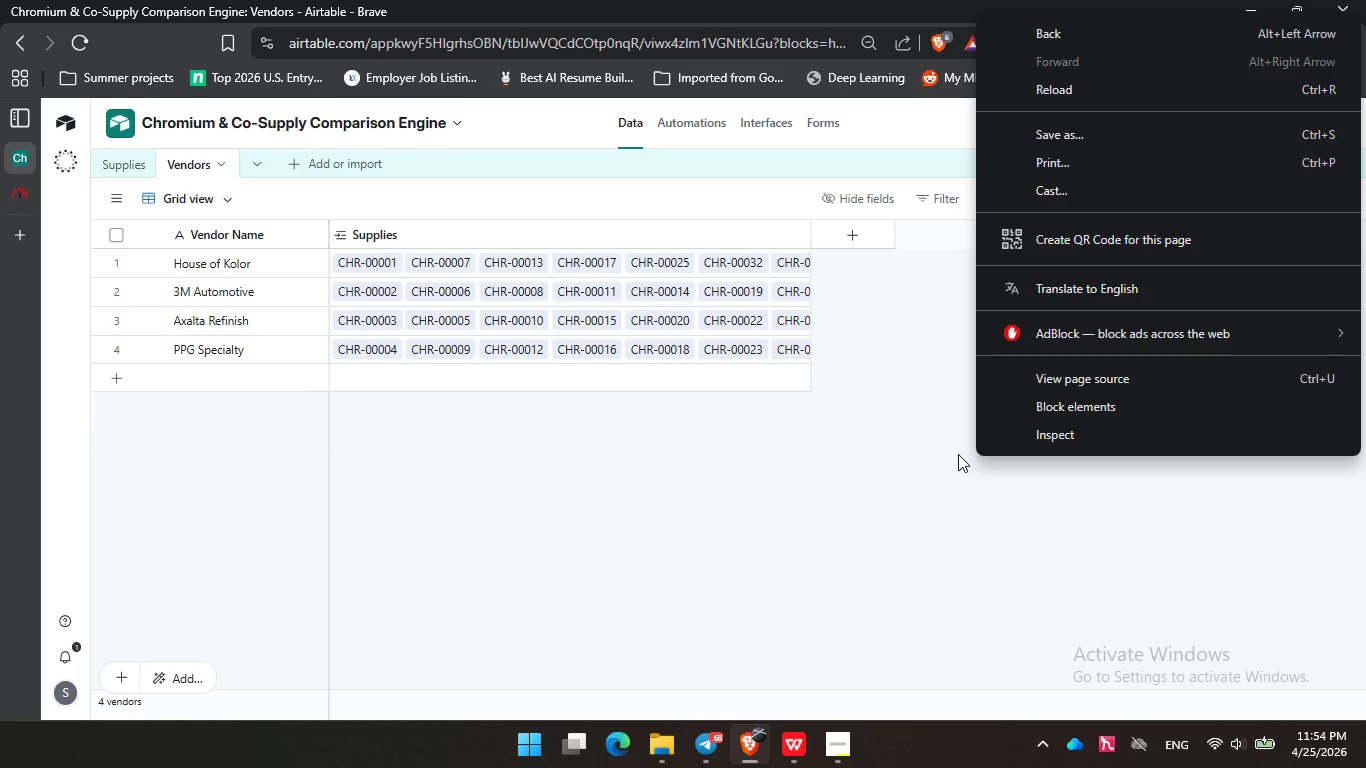 
wait(8.11)
 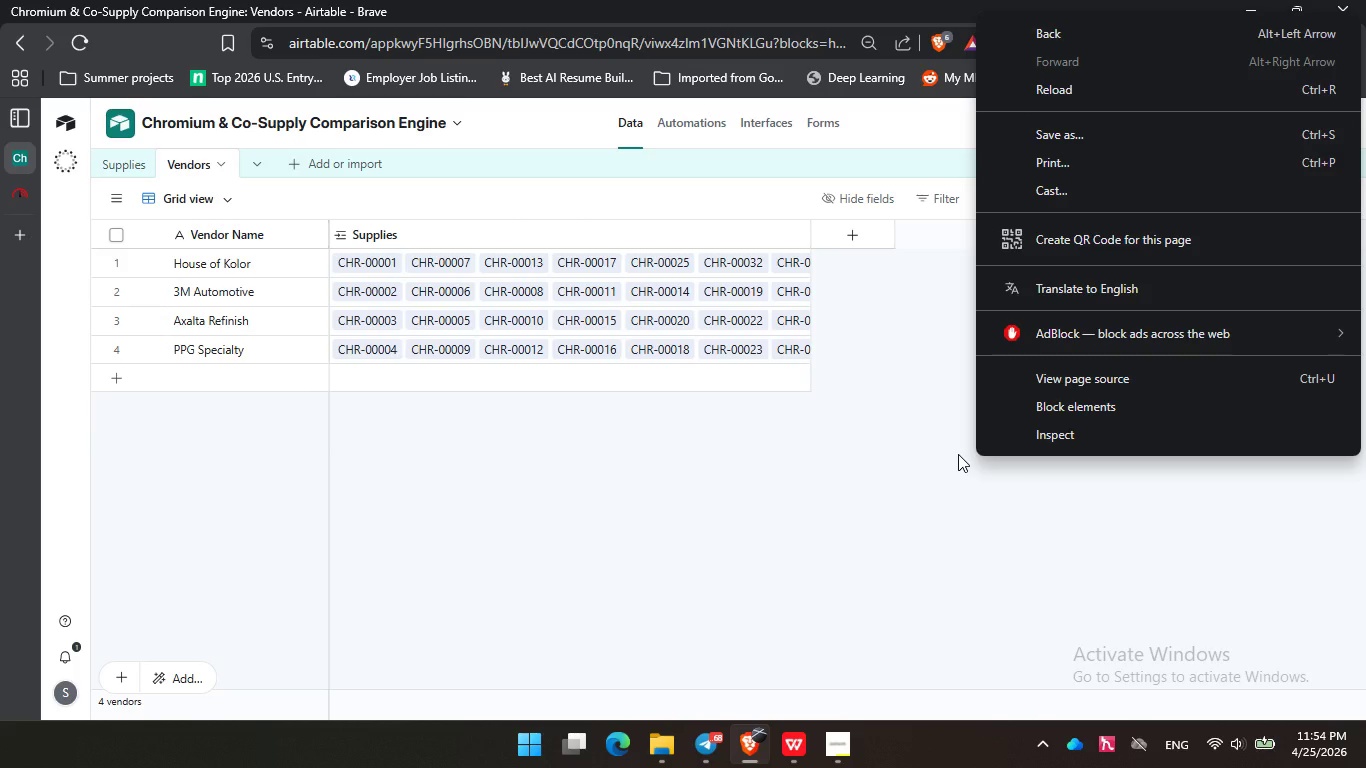 
left_click([503, 483])
 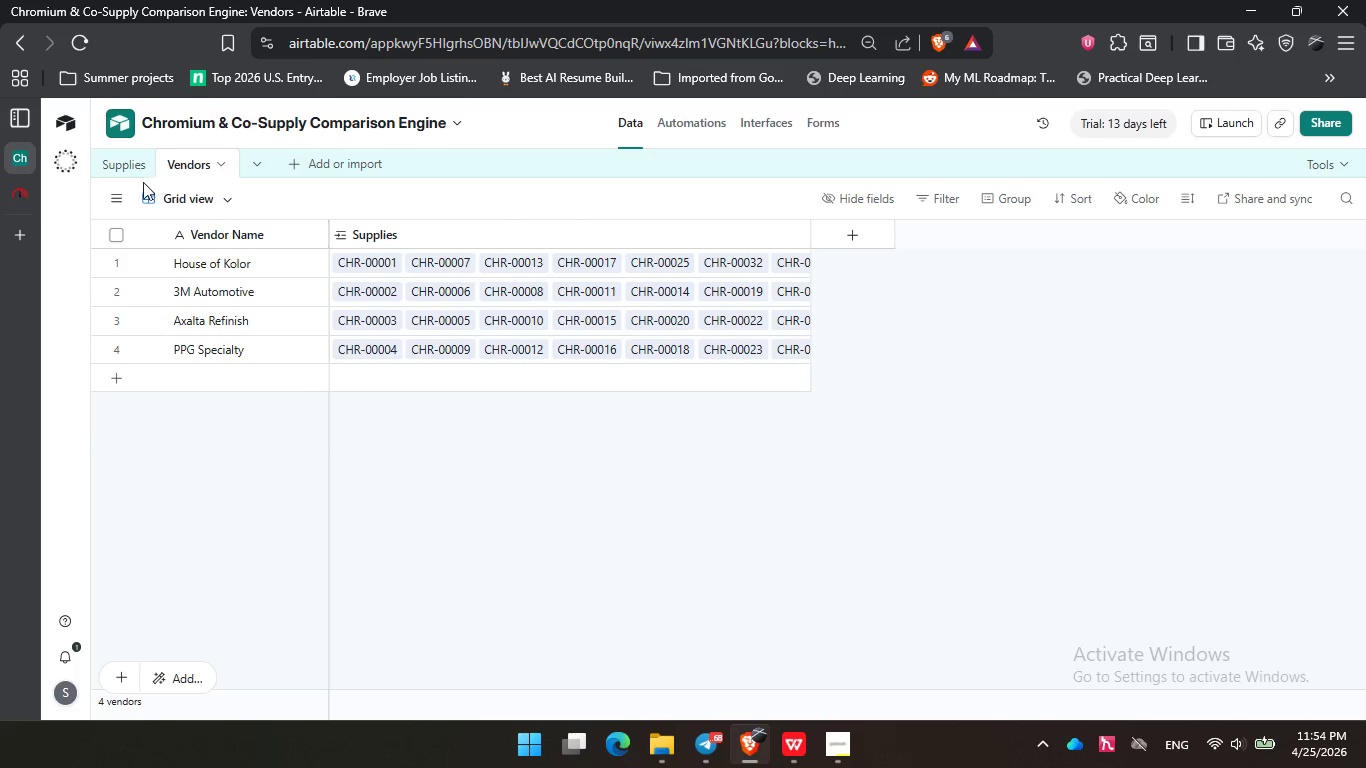 
left_click([111, 161])
 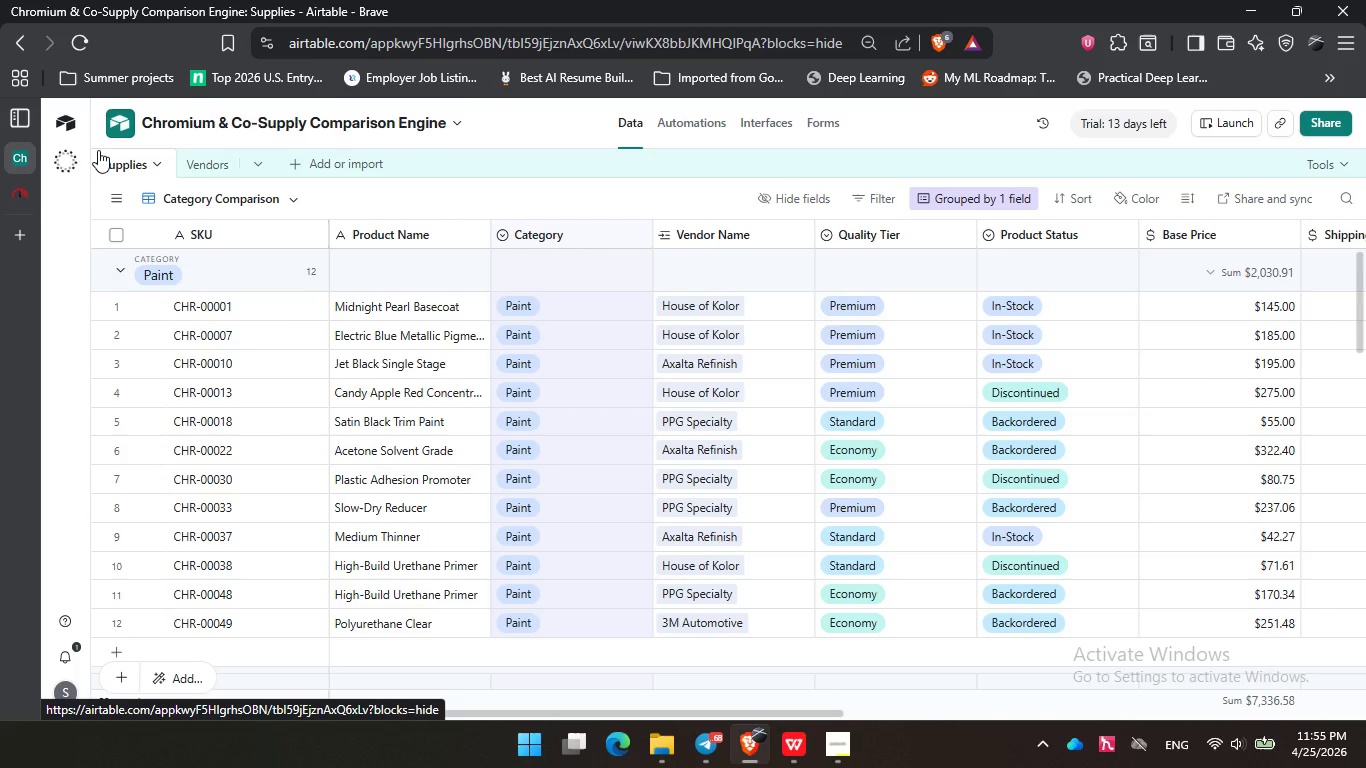 
wait(23.08)
 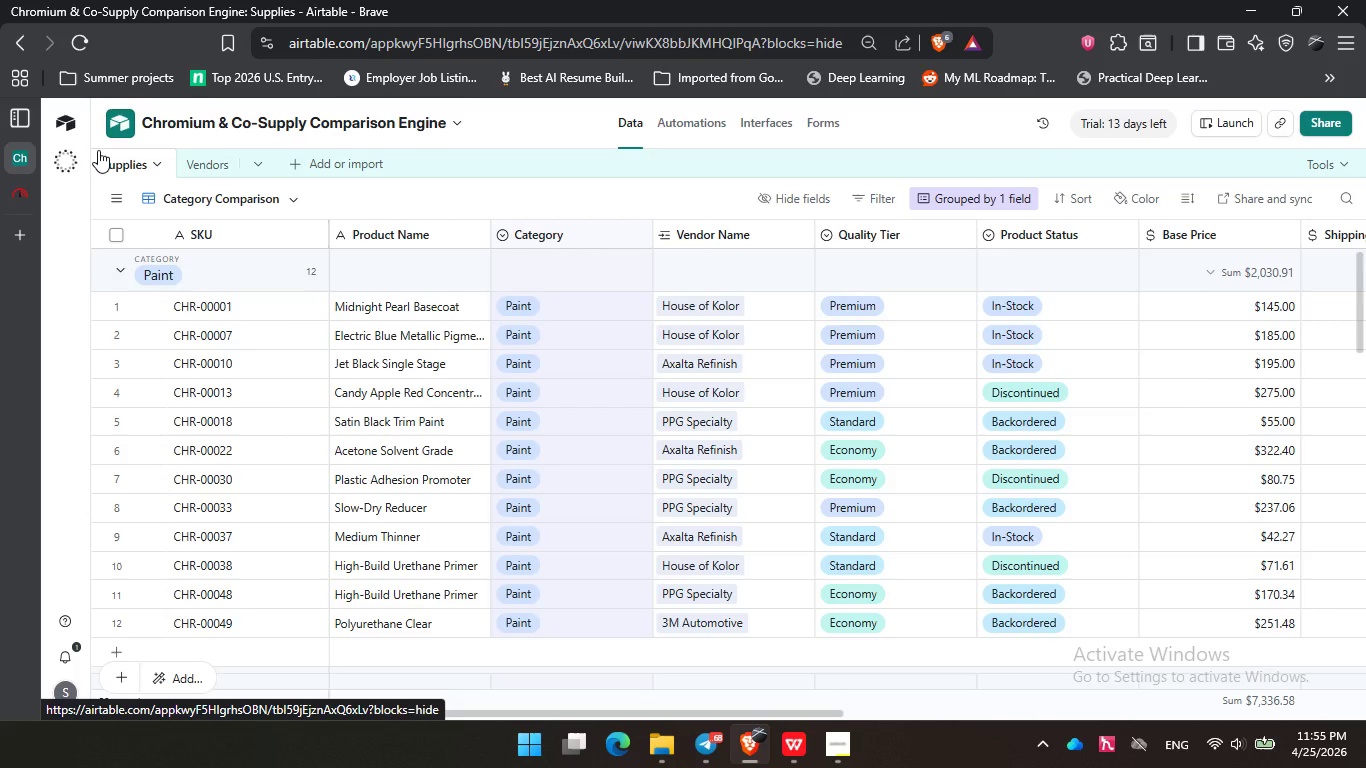 
scroll: coordinate [250, 377], scroll_direction: up, amount: 3.0
 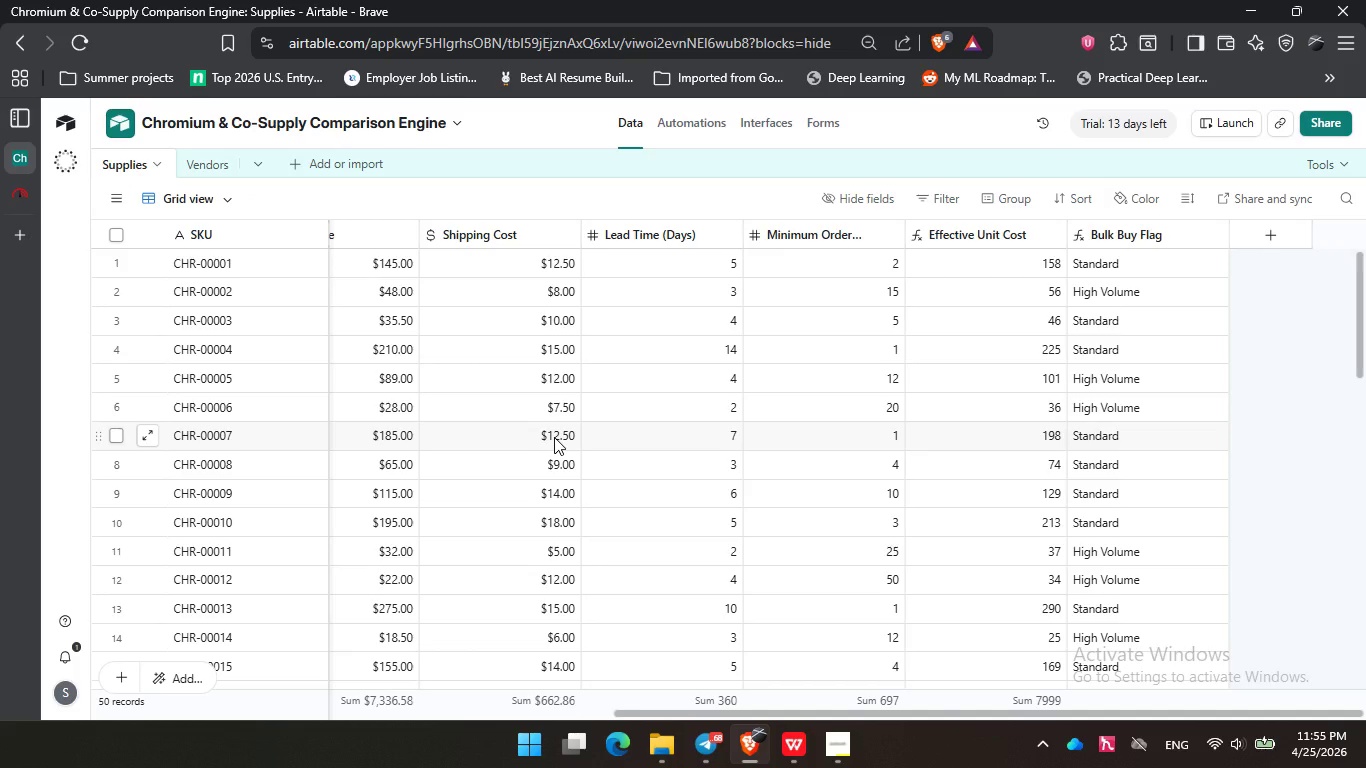 
left_click([837, 739])